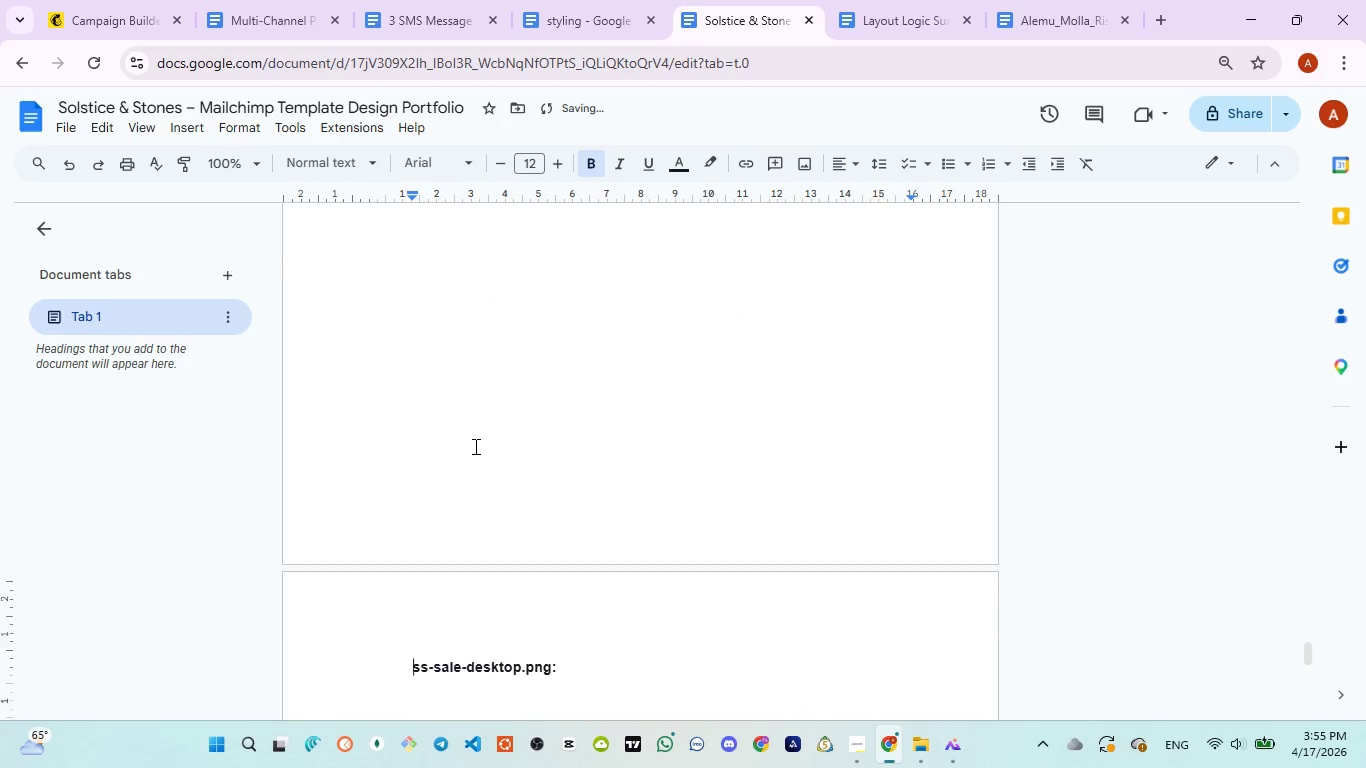 
key(Enter)
 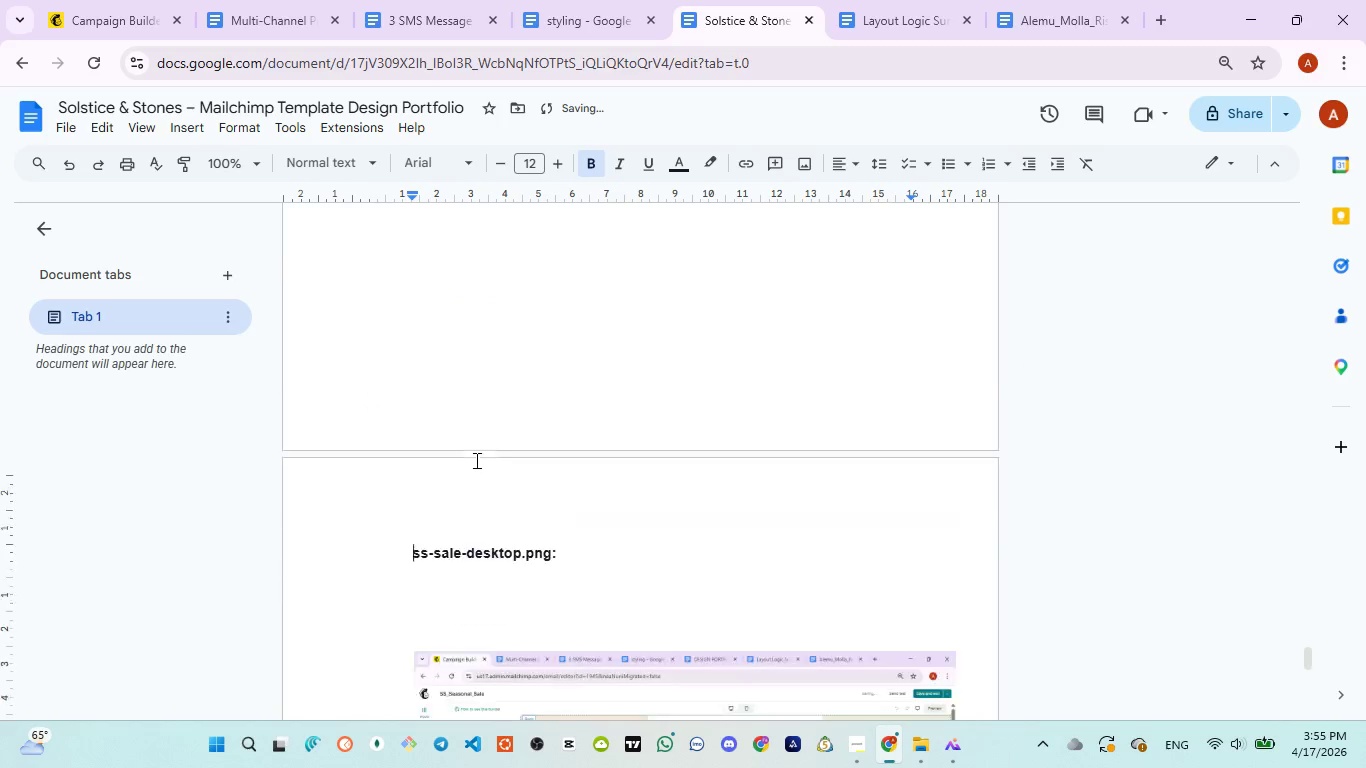 
scroll: coordinate [475, 460], scroll_direction: down, amount: 2.0
 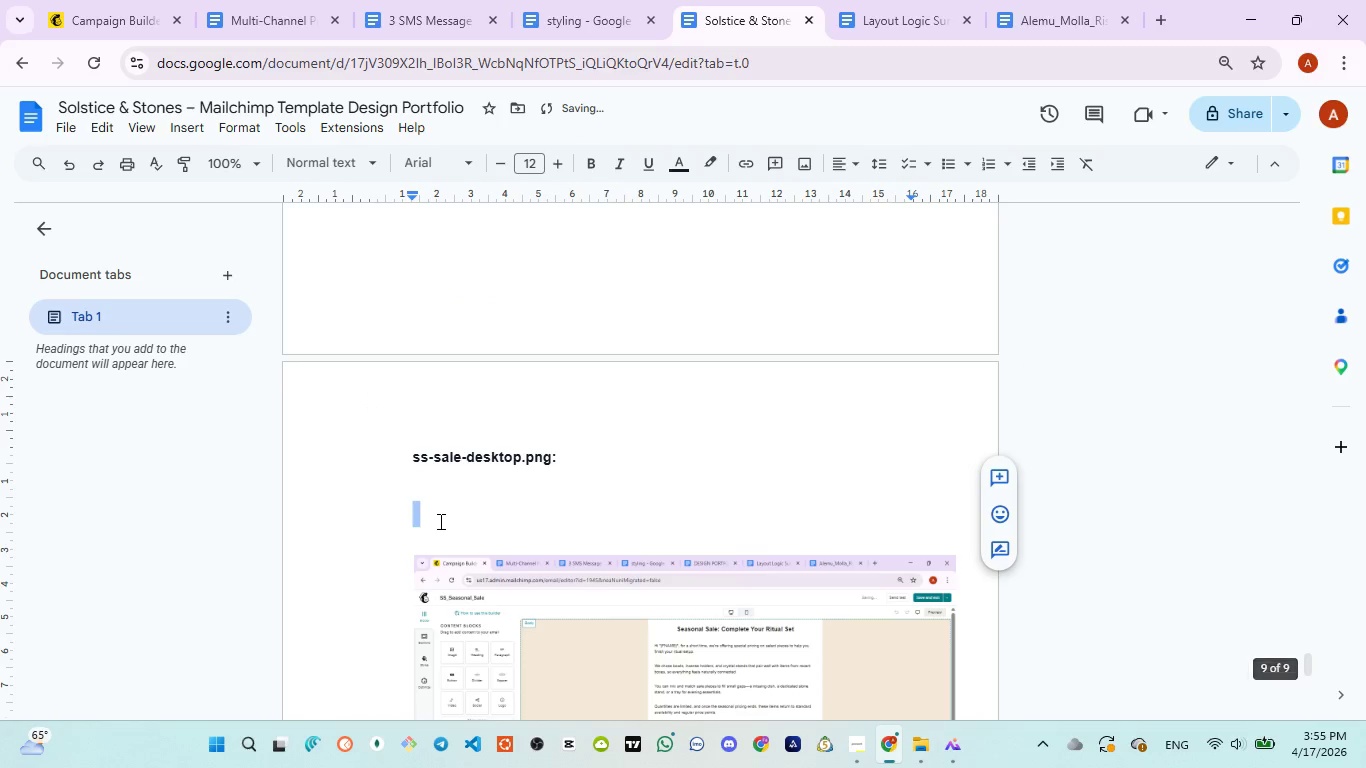 
double_click([439, 521])
 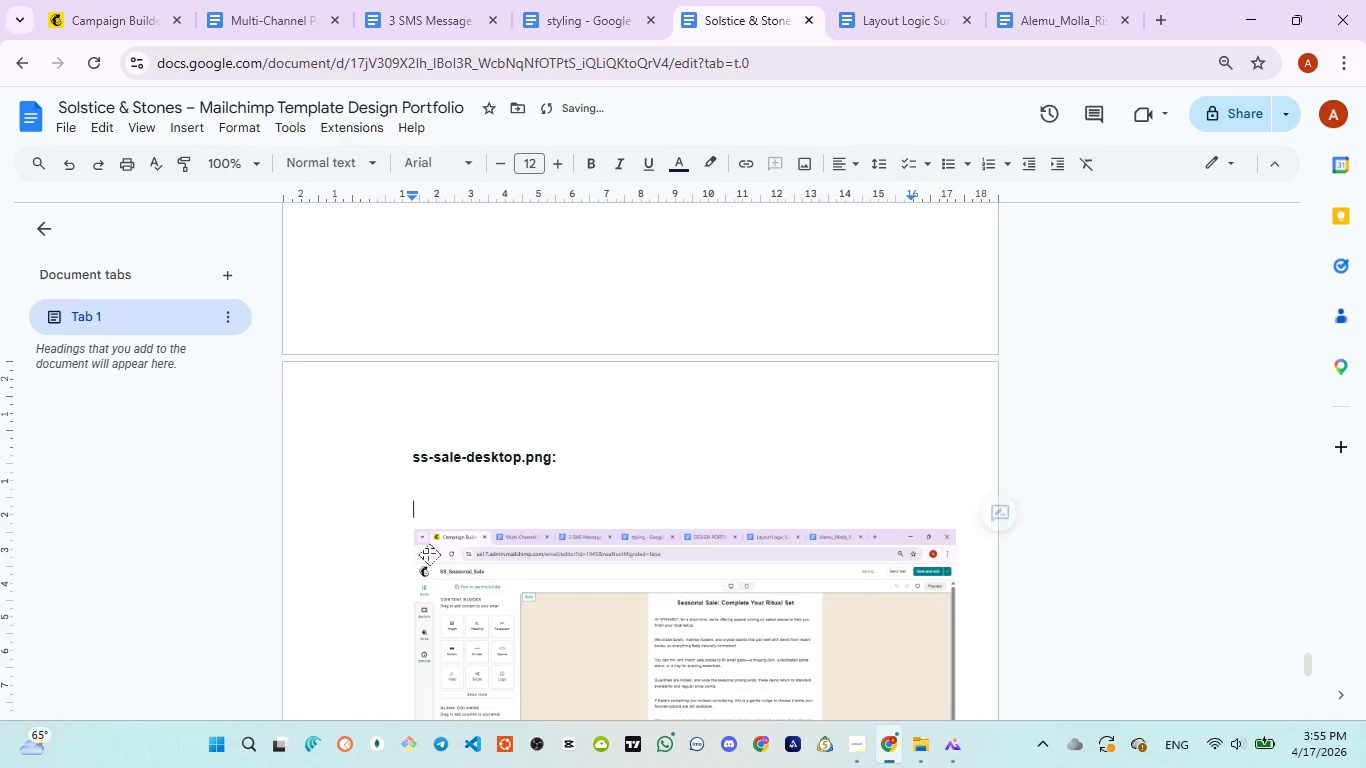 
key(Backspace)
 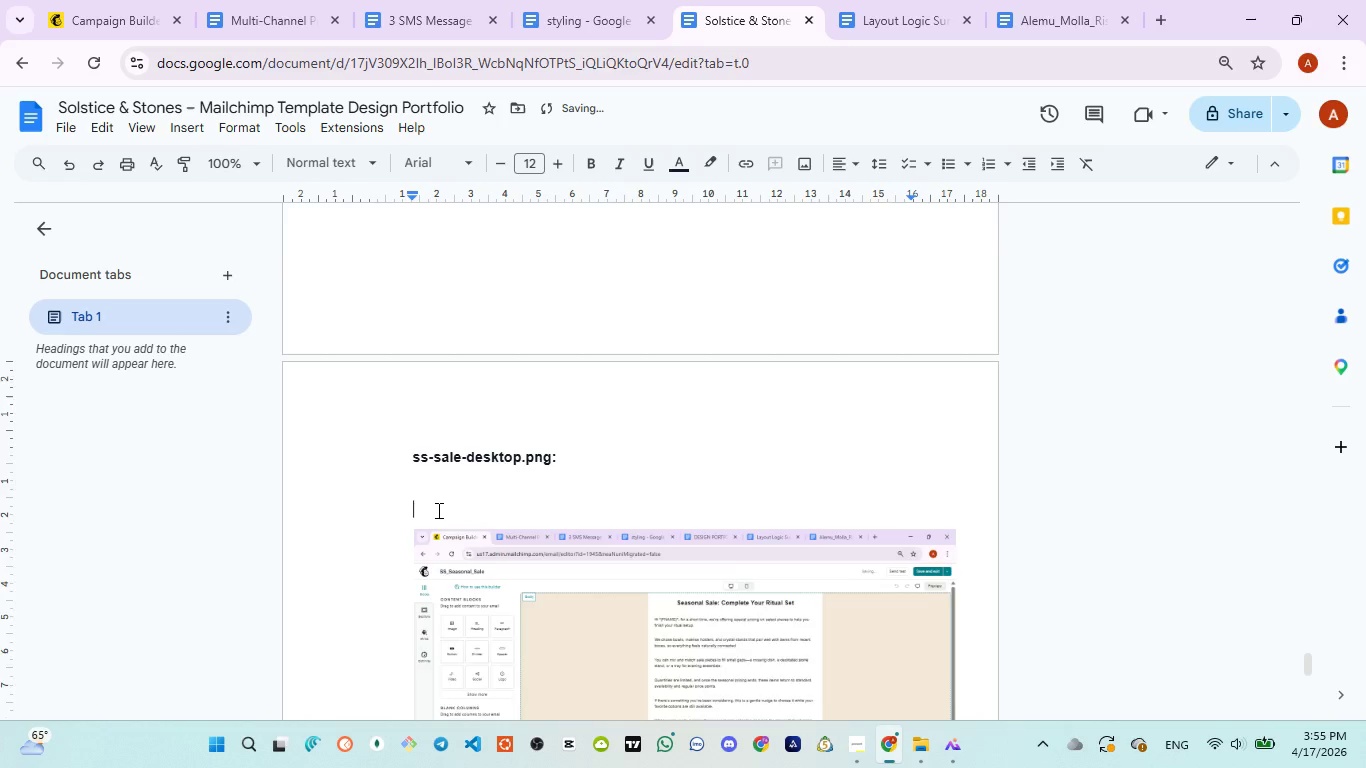 
key(ArrowDown)
 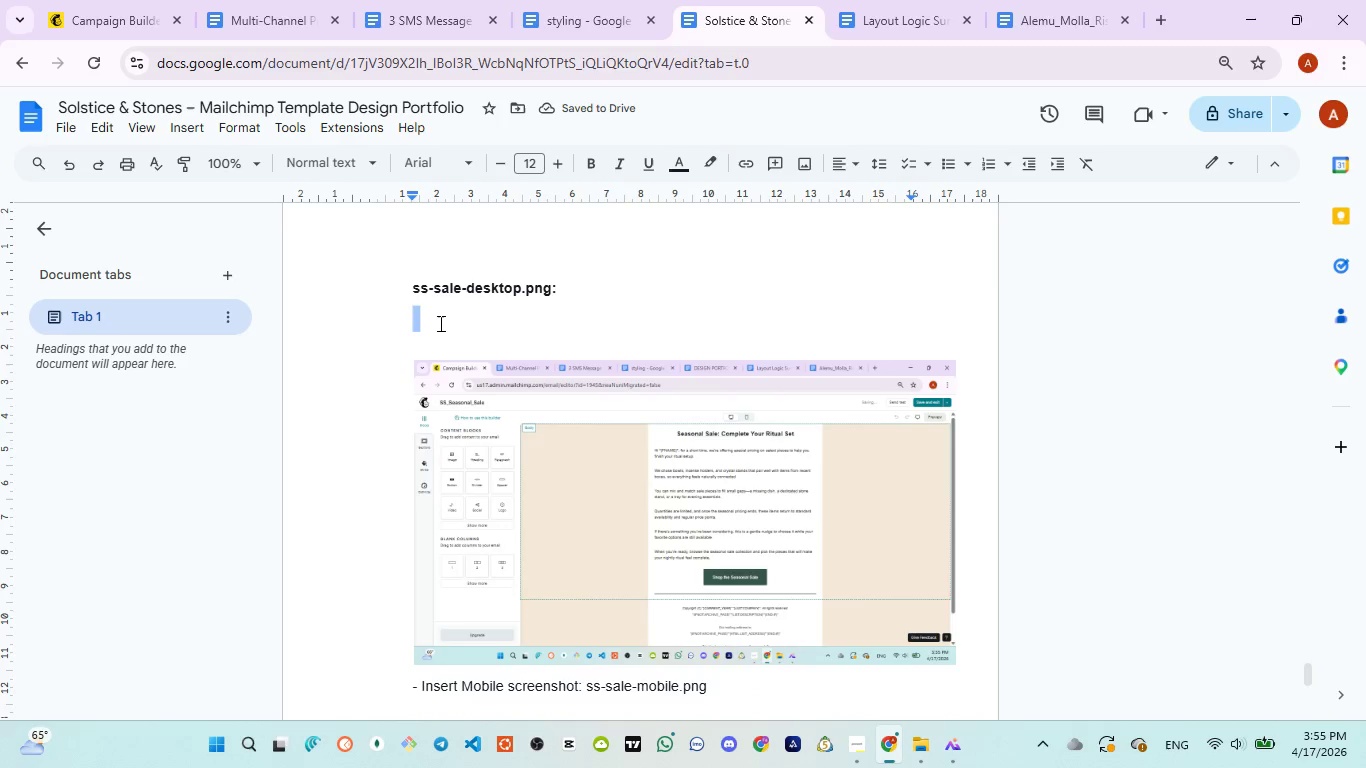 
key(Backspace)
 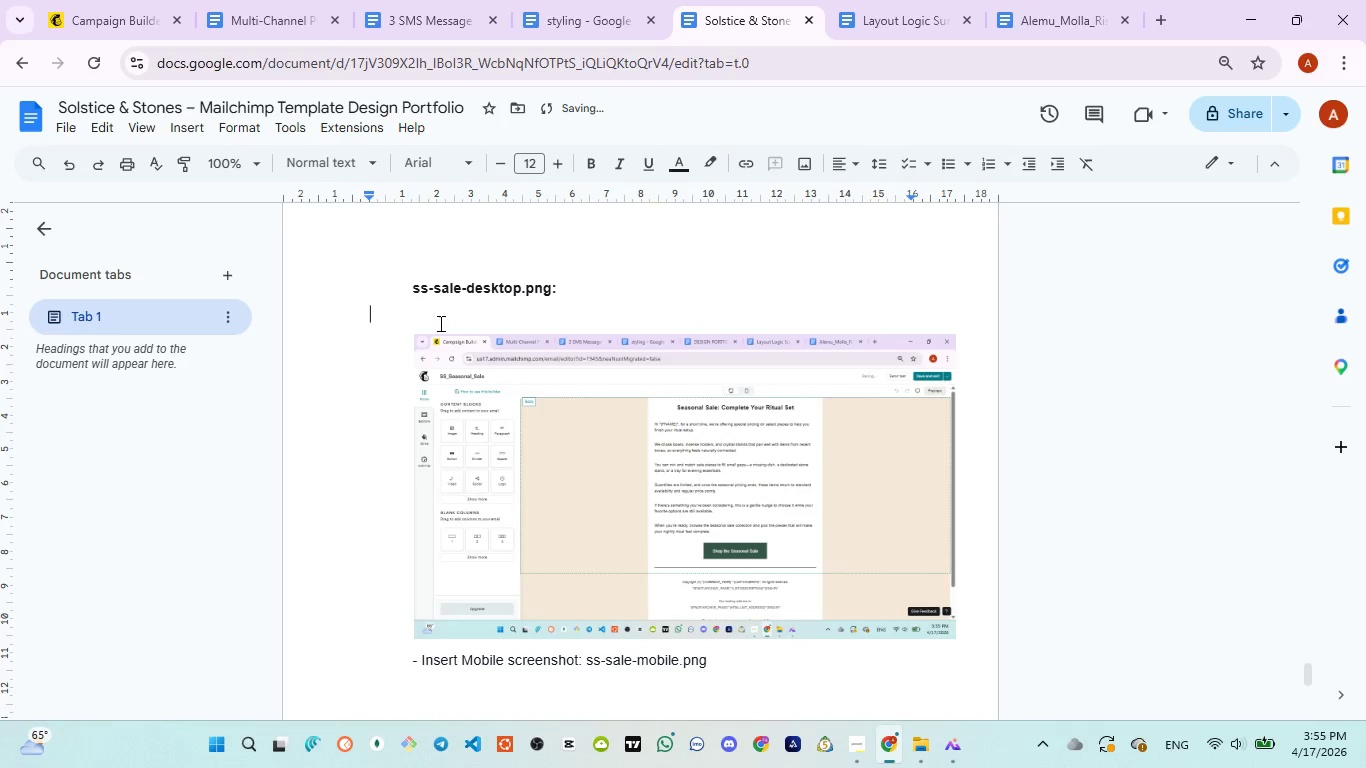 
key(Backspace)
 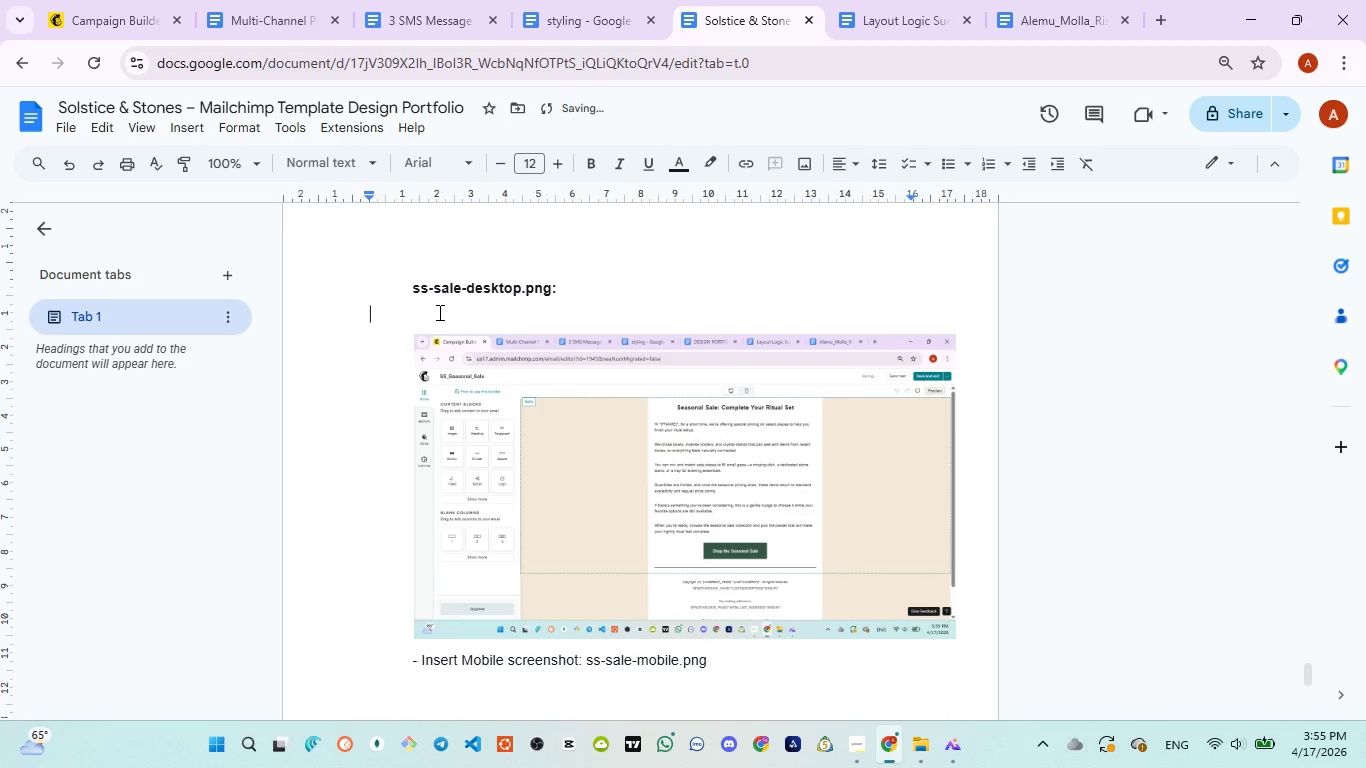 
left_click([438, 312])
 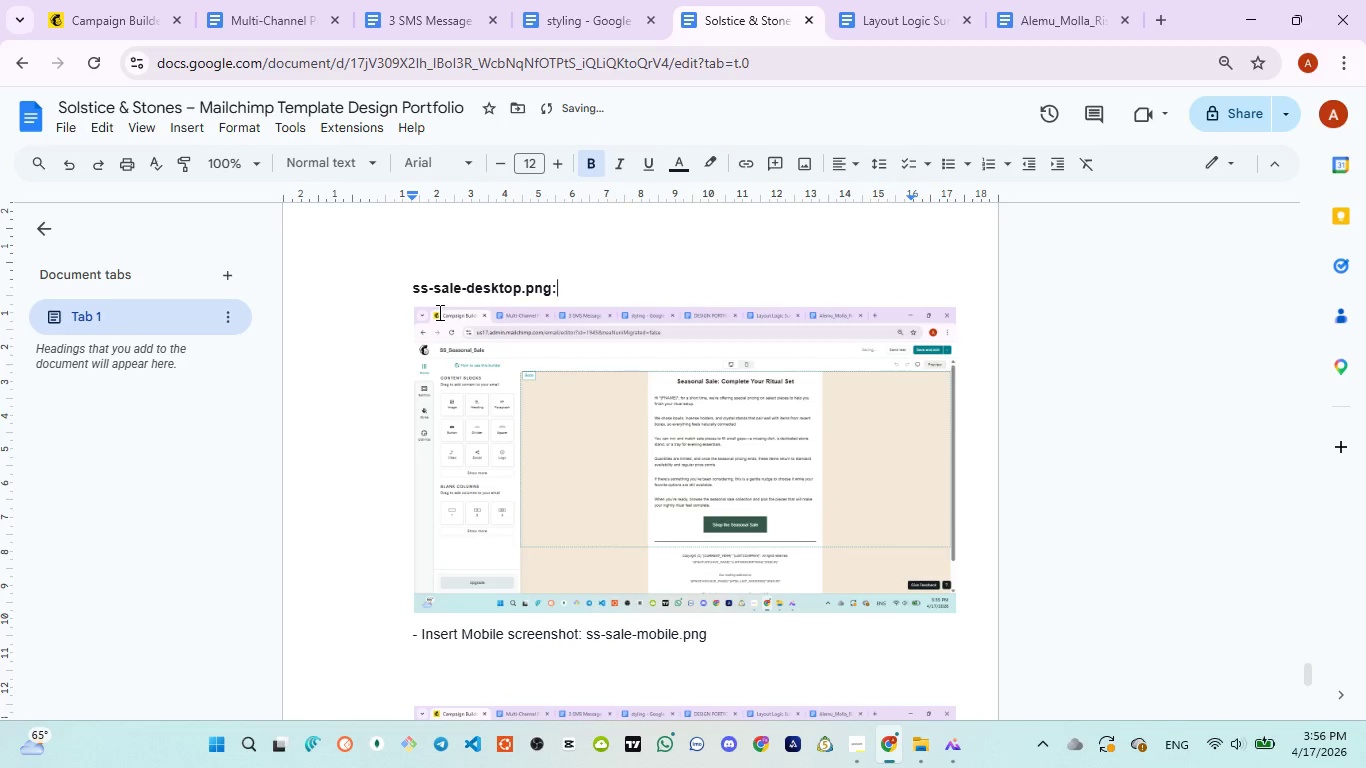 
key(Backspace)
 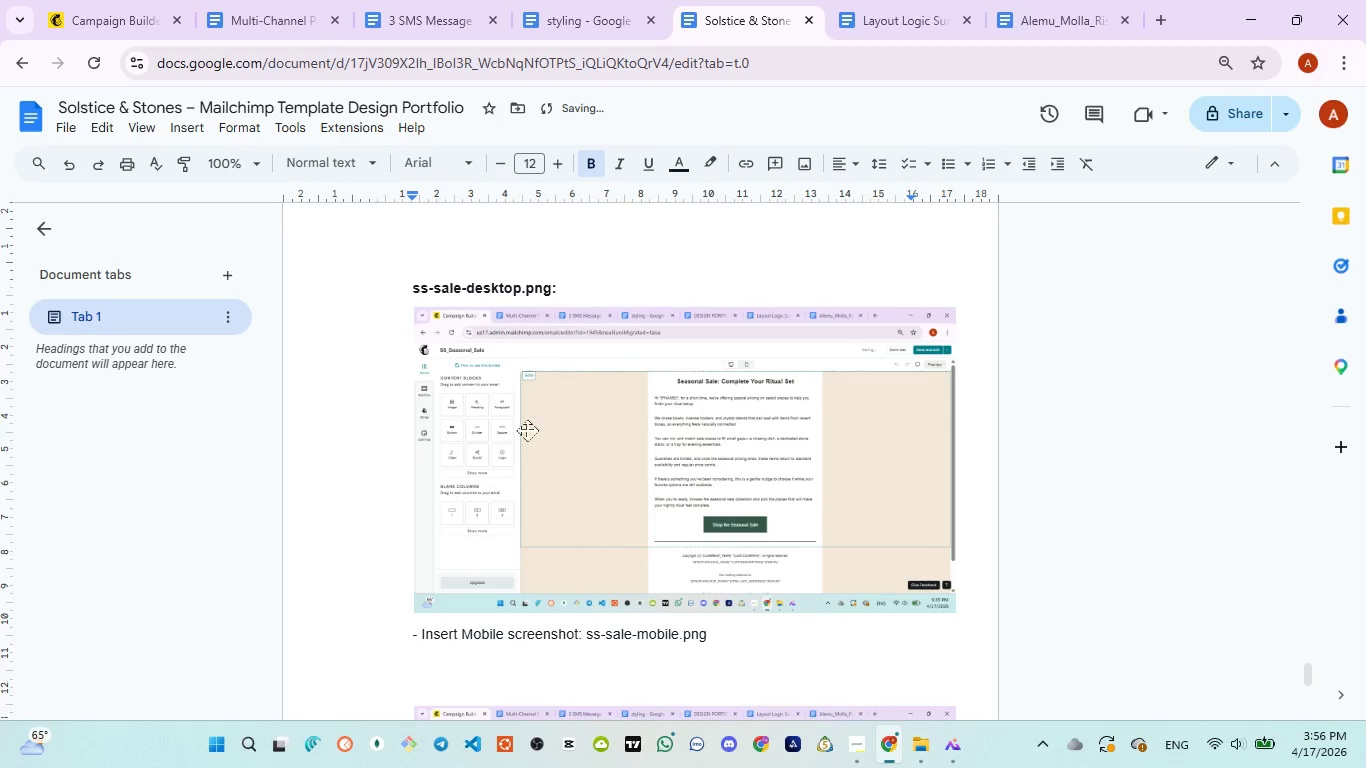 
scroll: coordinate [508, 487], scroll_direction: down, amount: 2.0
 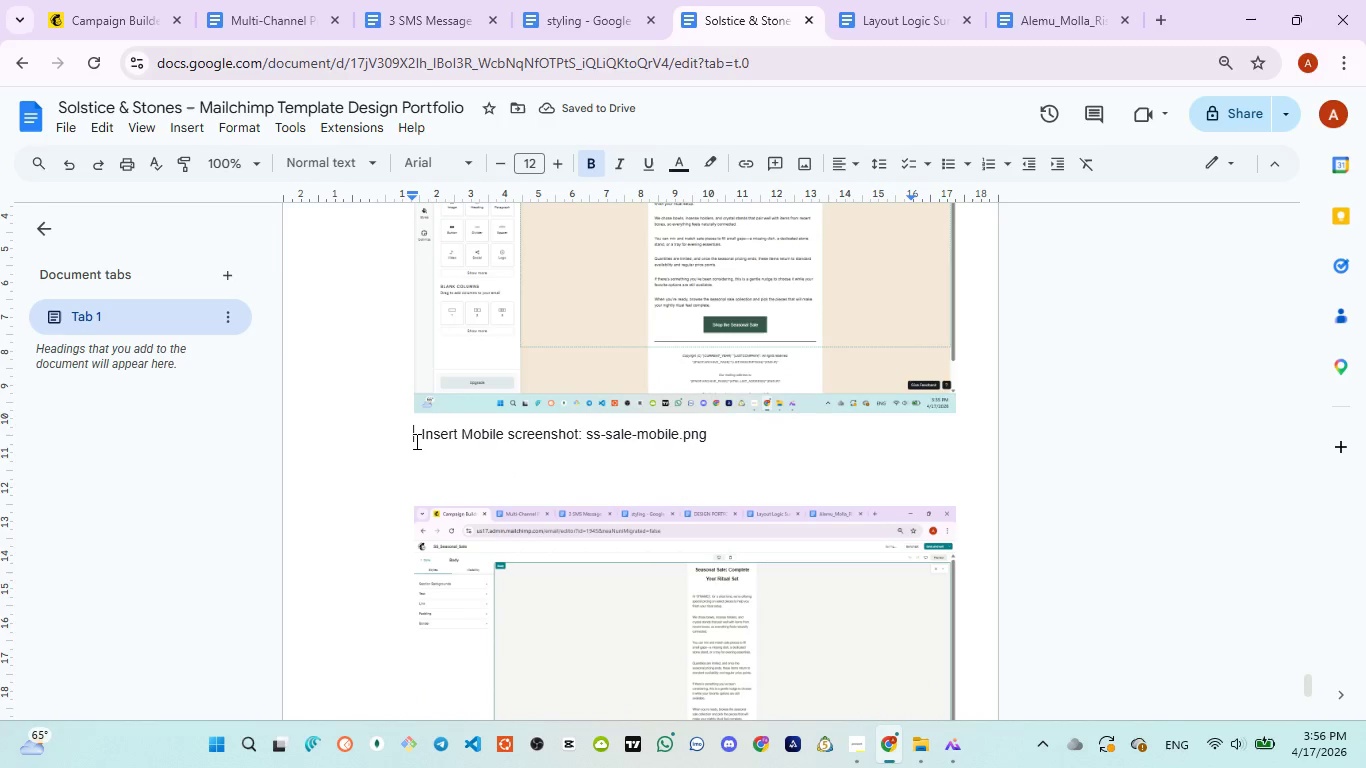 
left_click_drag(start_coordinate=[415, 441], to_coordinate=[585, 440])
 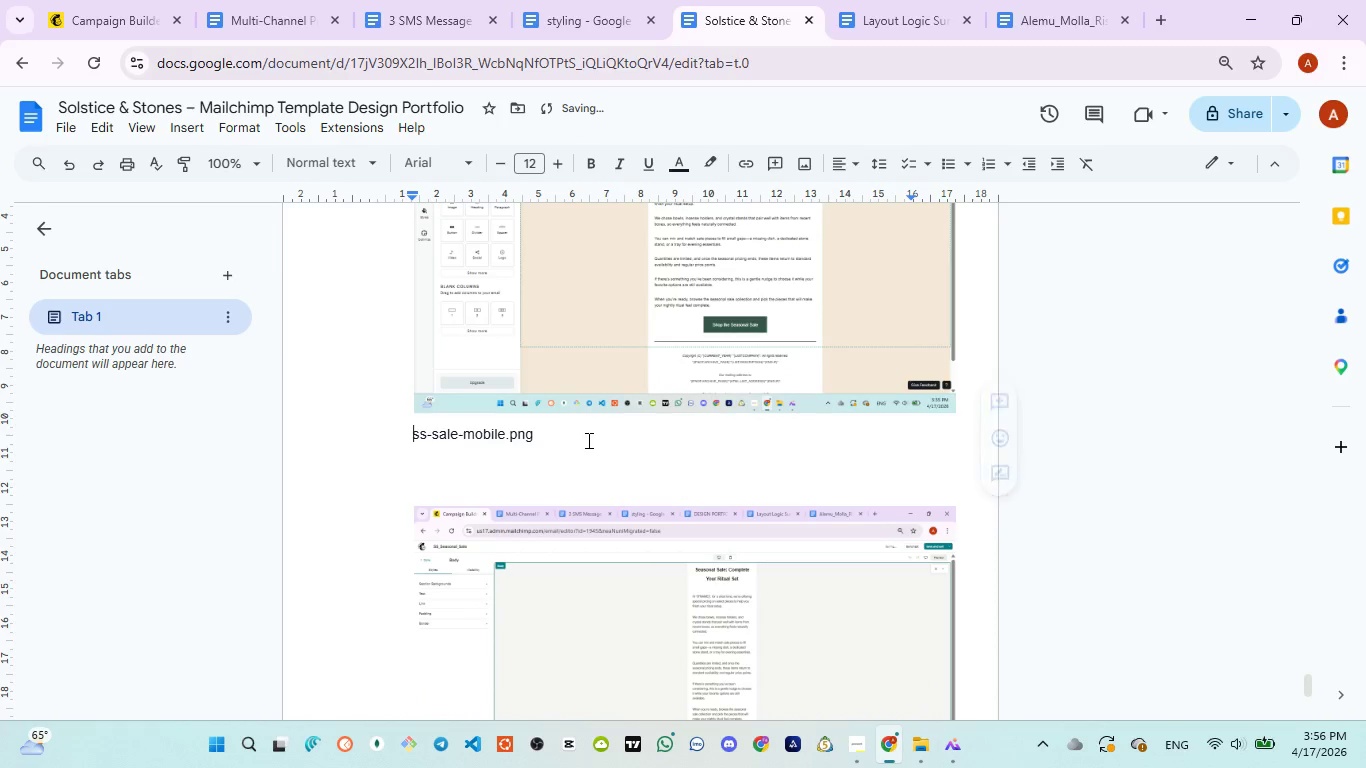 
key(Backspace)
 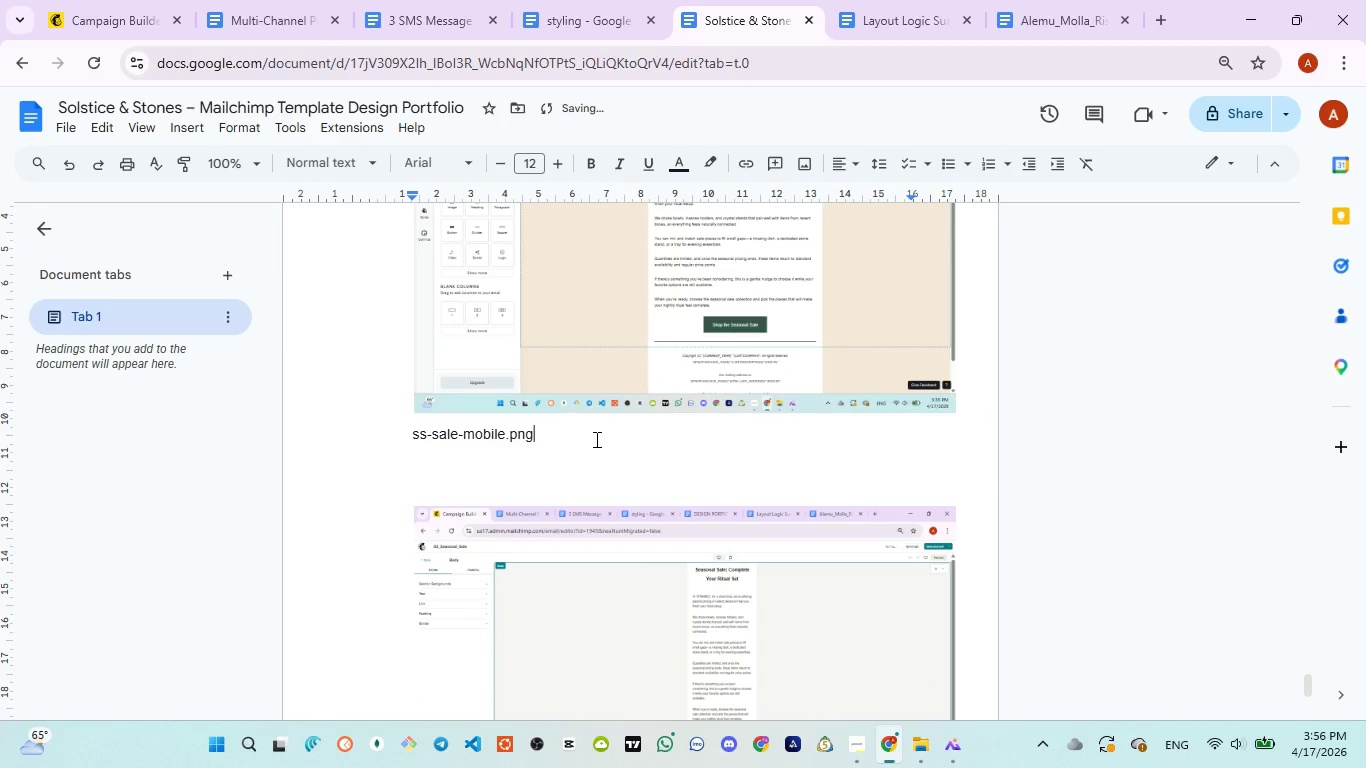 
left_click([595, 439])
 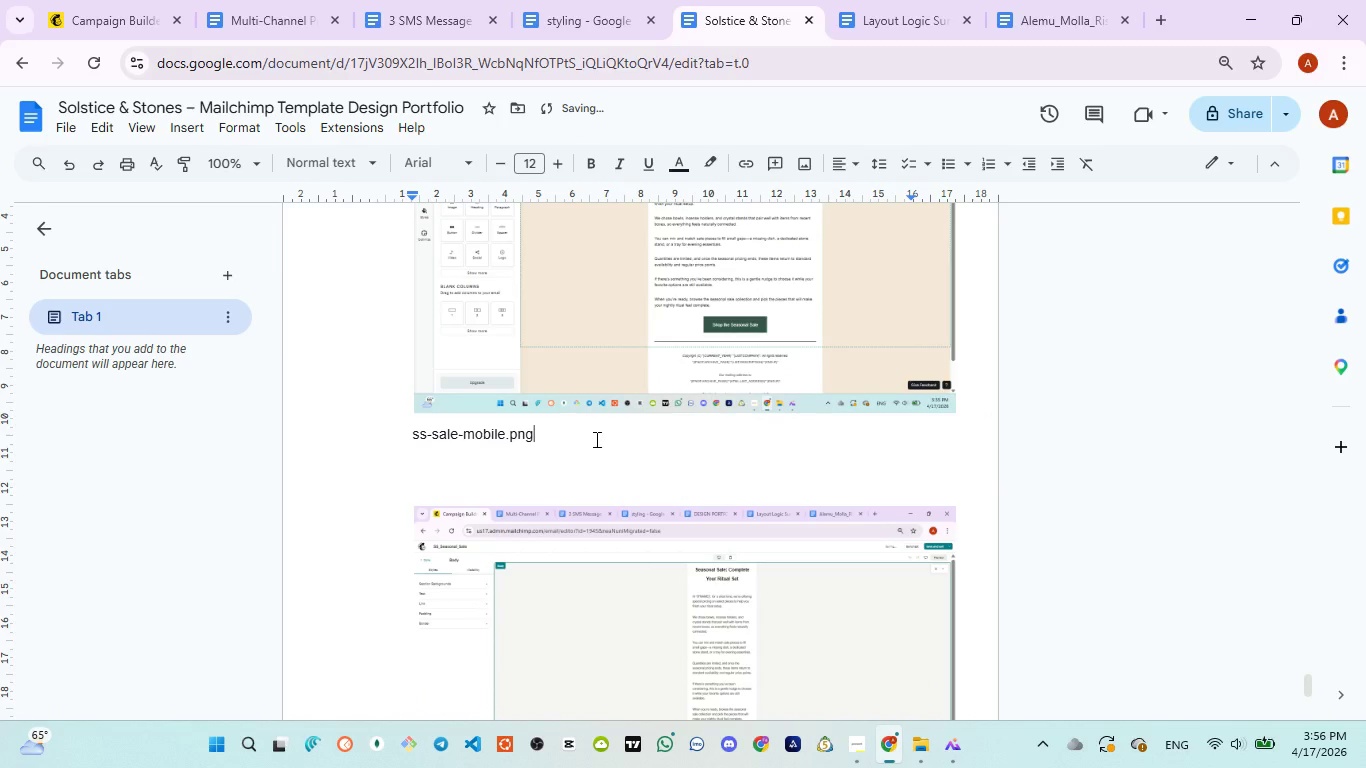 
key(Shift+P)
 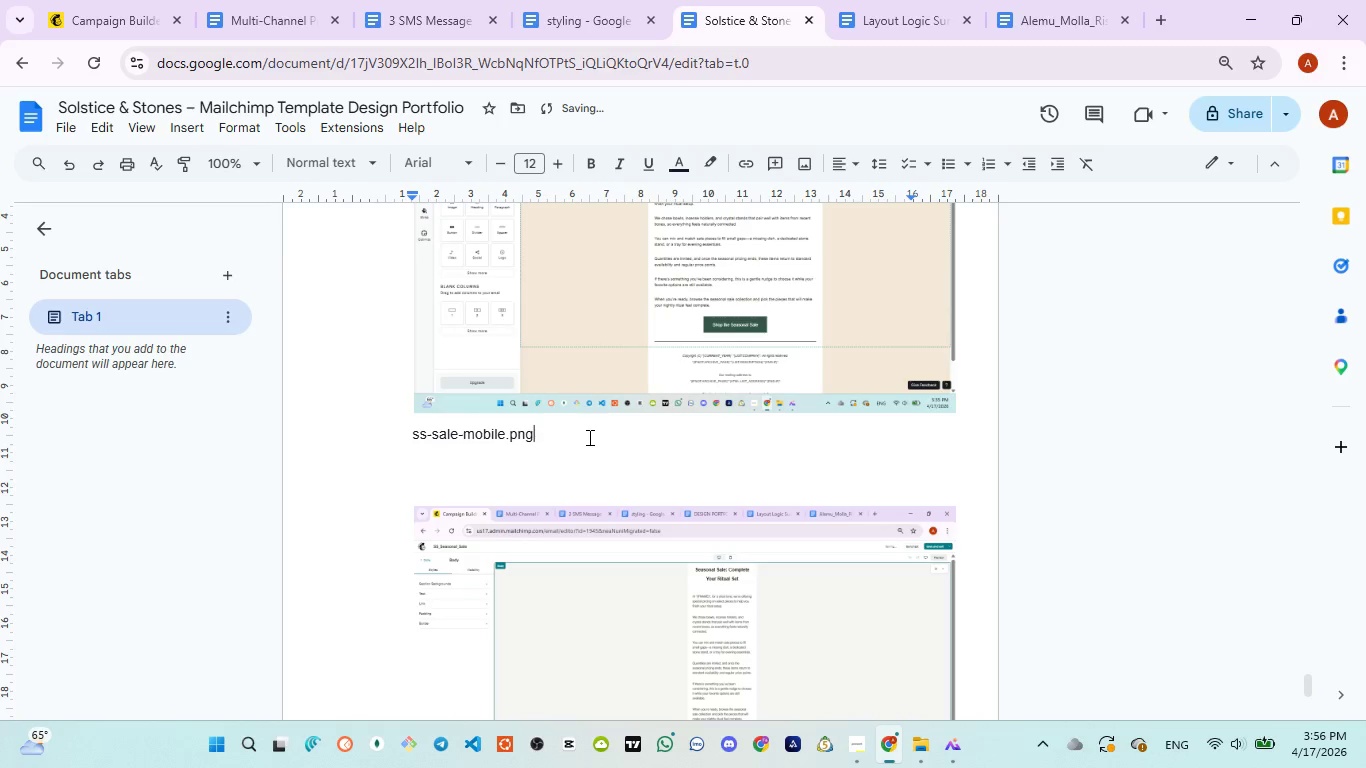 
key(Backspace)
 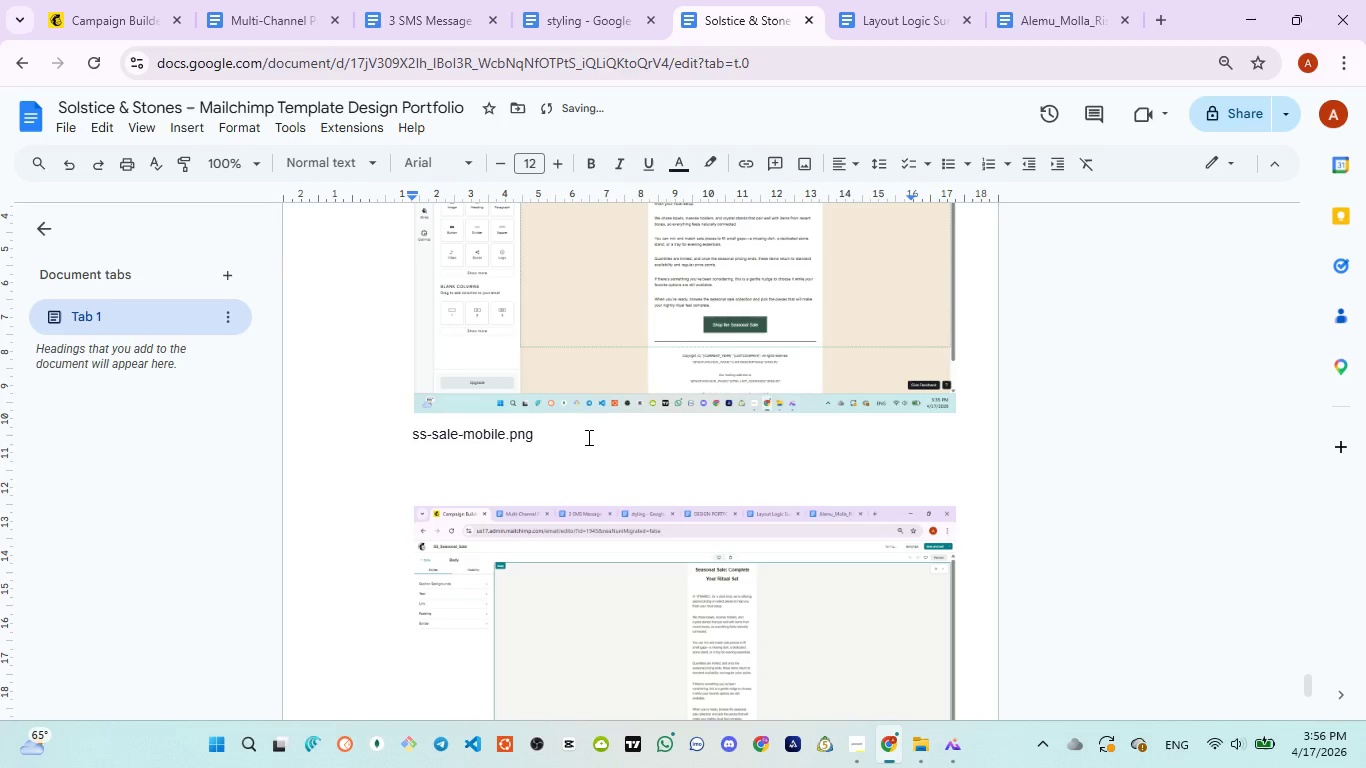 
key(Shift+Semicolon)
 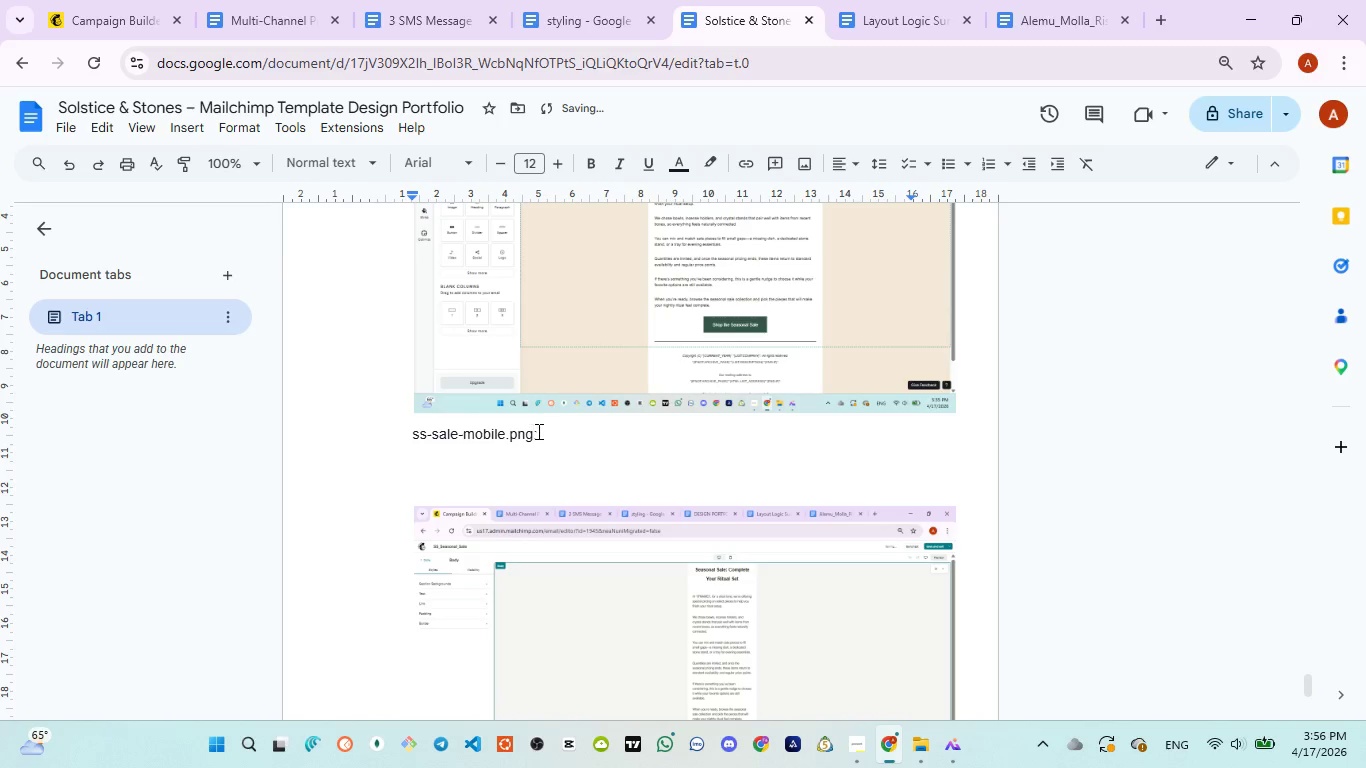 
left_click_drag(start_coordinate=[540, 431], to_coordinate=[410, 442])
 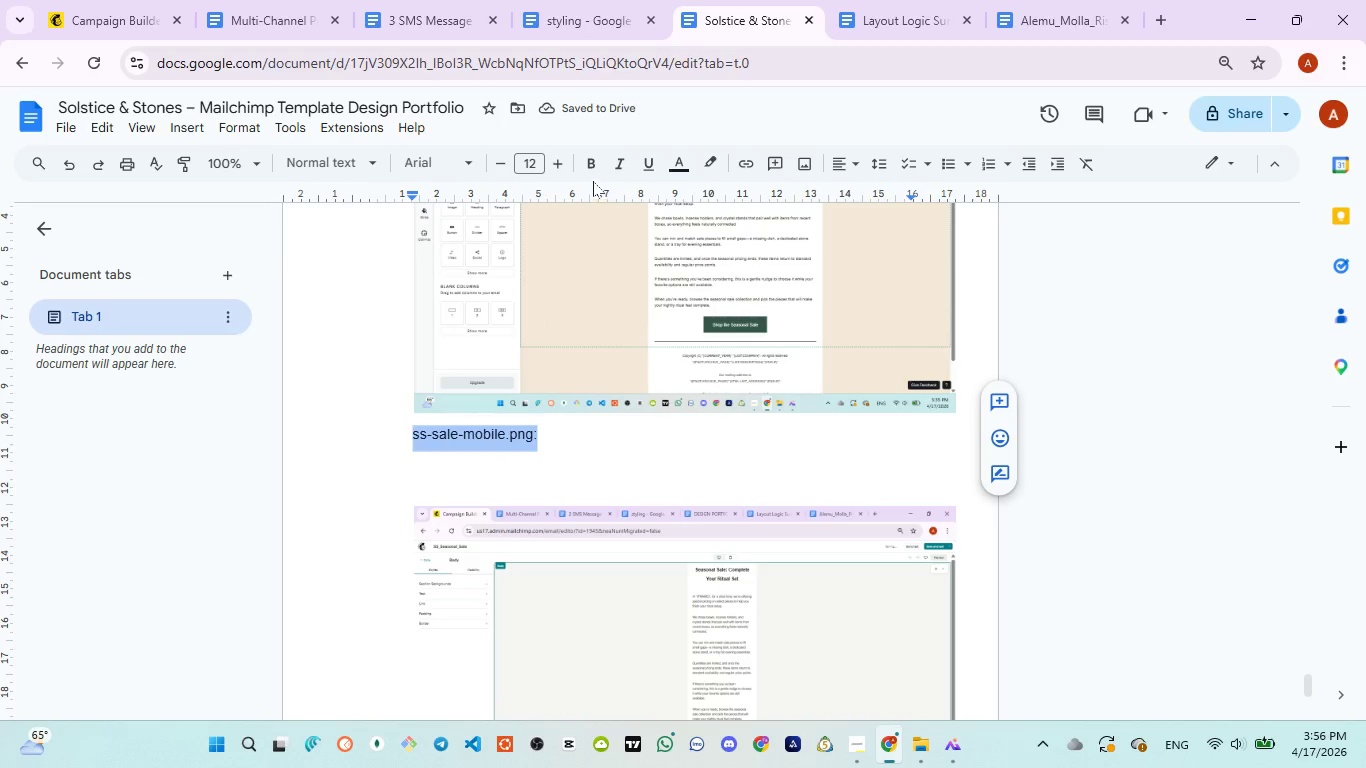 
left_click_drag(start_coordinate=[592, 167], to_coordinate=[587, 175])
 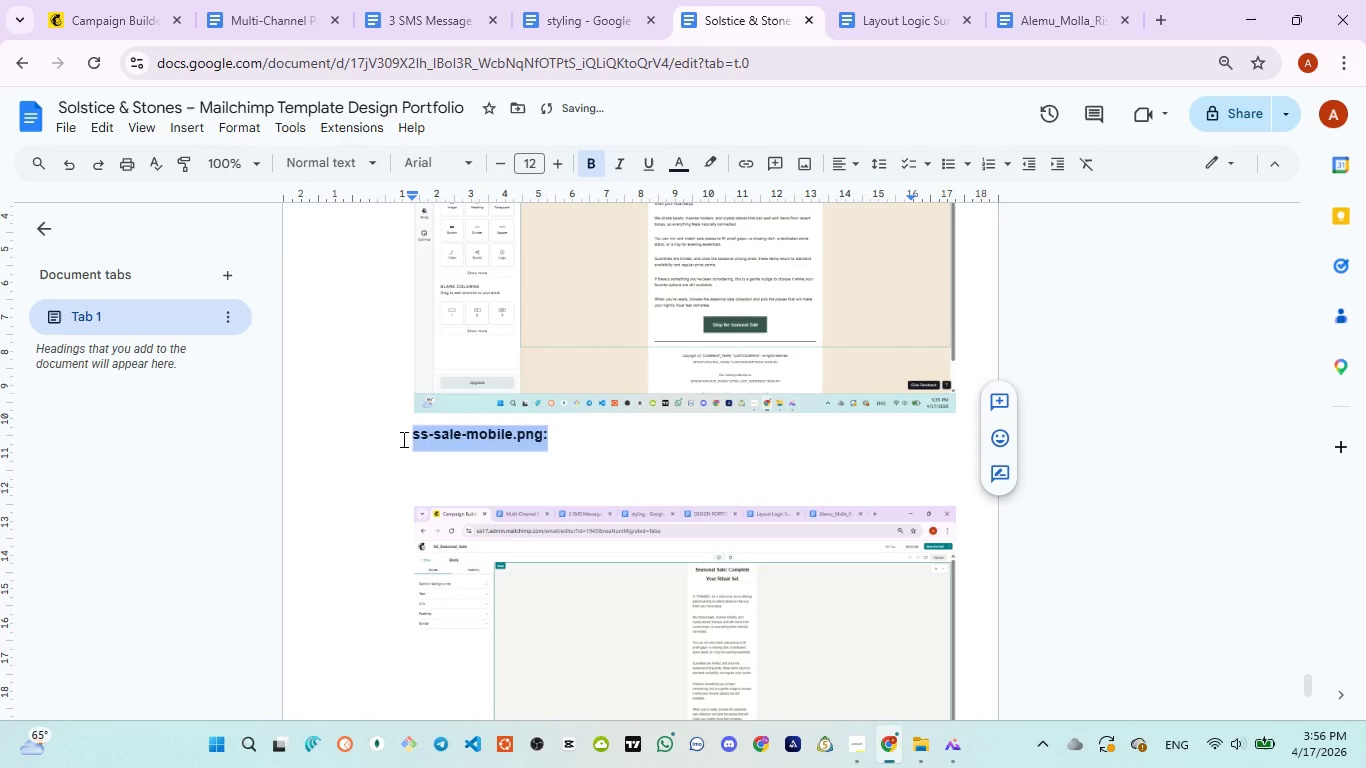 
left_click([402, 439])
 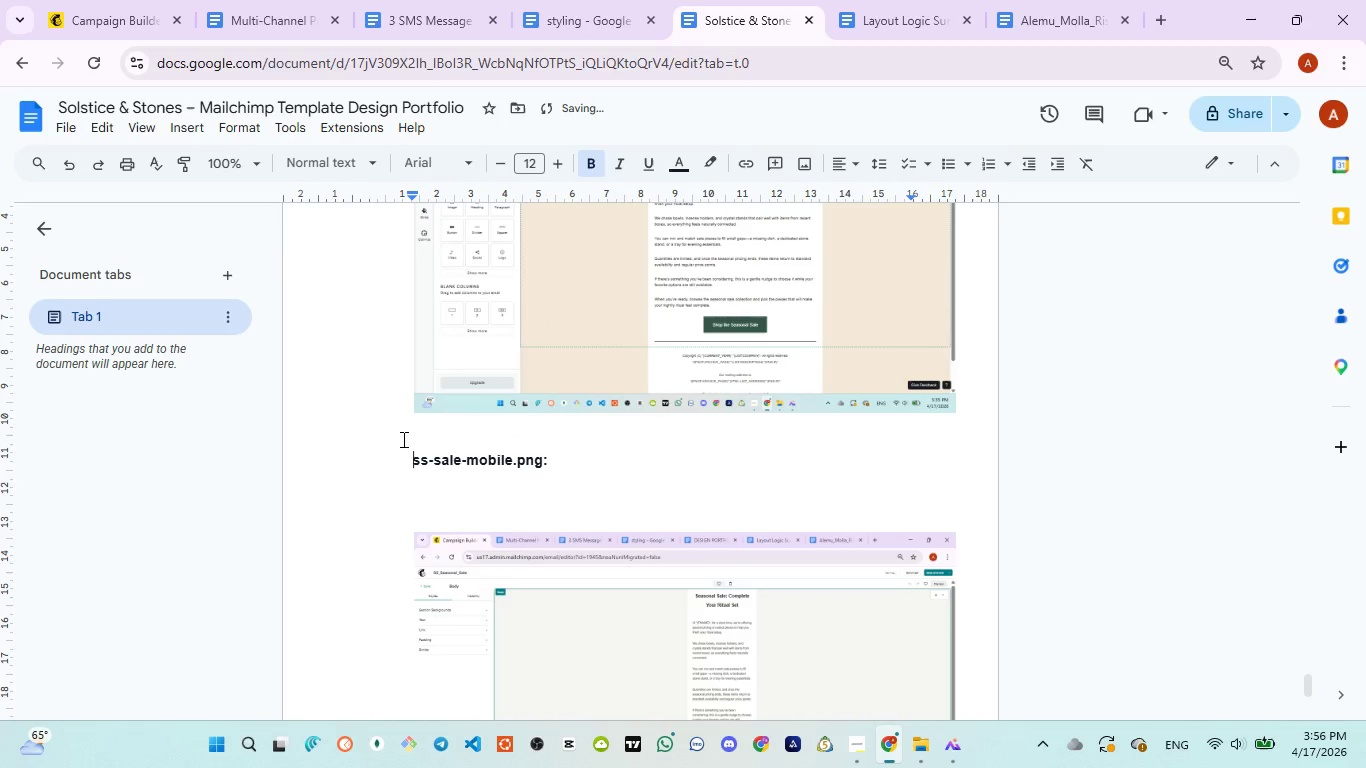 
key(Enter)
 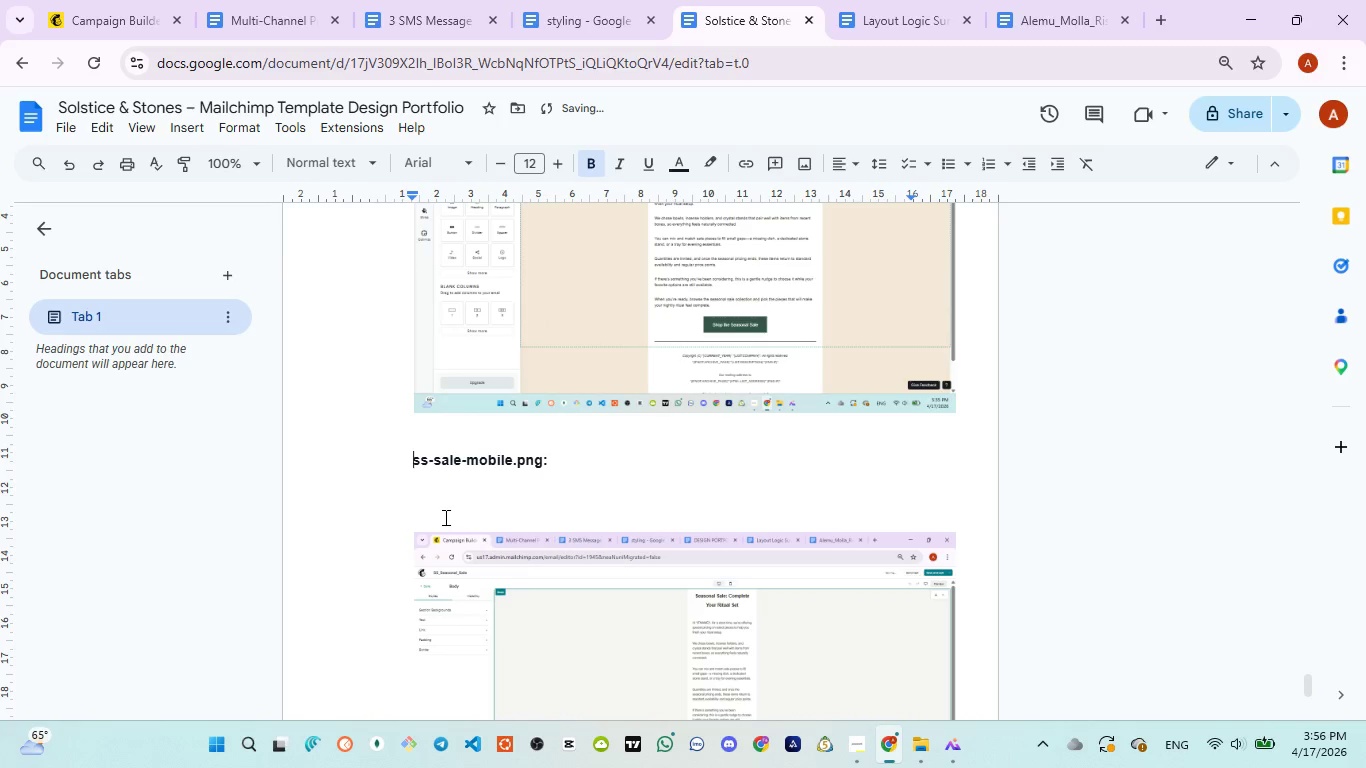 
left_click([444, 517])
 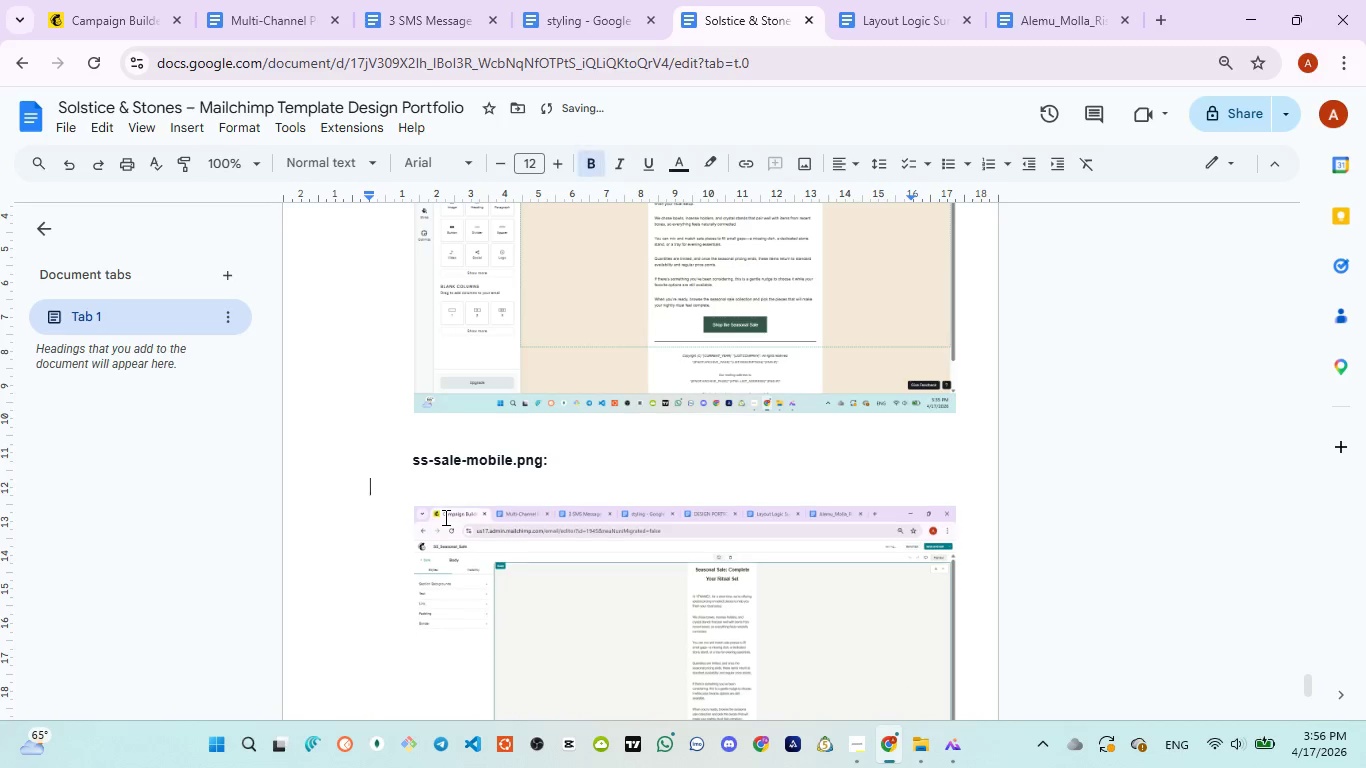 
key(Backspace)
 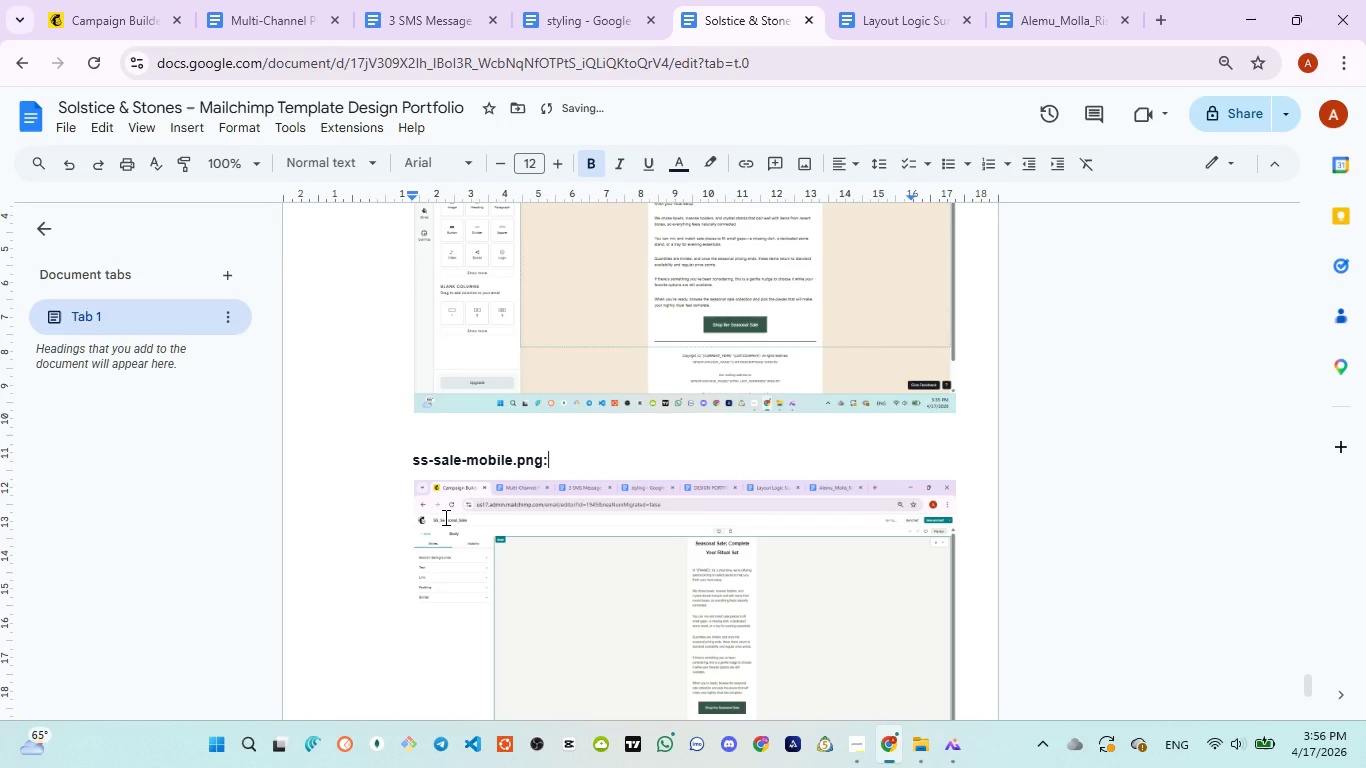 
key(Backspace)
 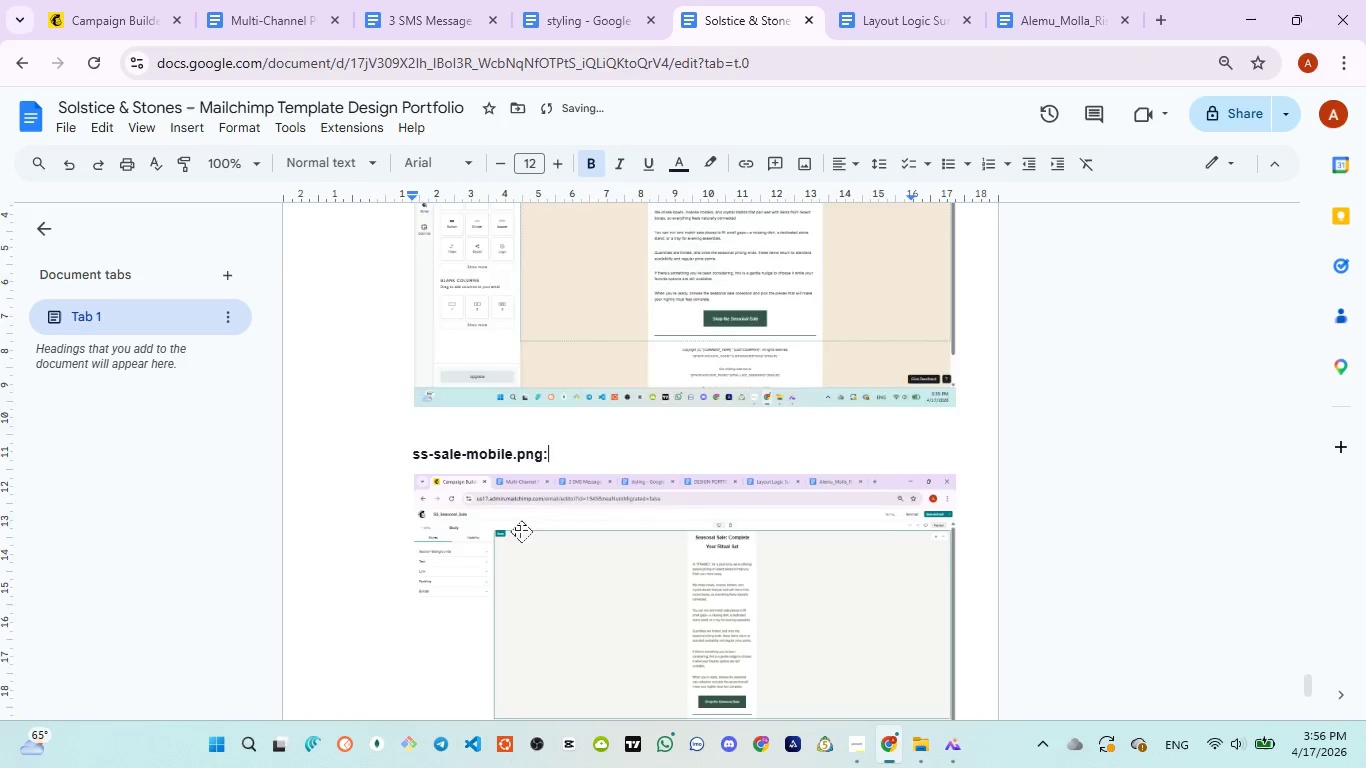 
scroll: coordinate [521, 531], scroll_direction: down, amount: 8.0
 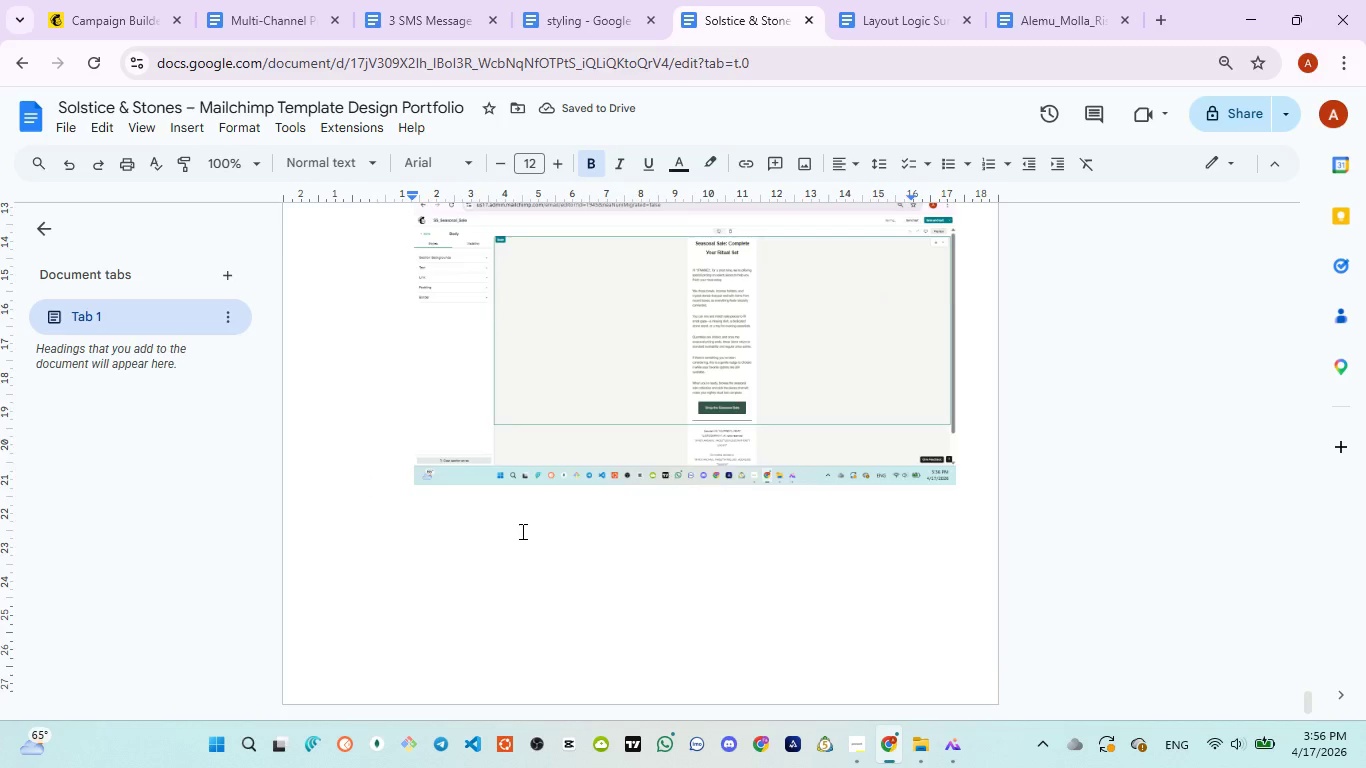 
scroll: coordinate [538, 561], scroll_direction: up, amount: 13.0
 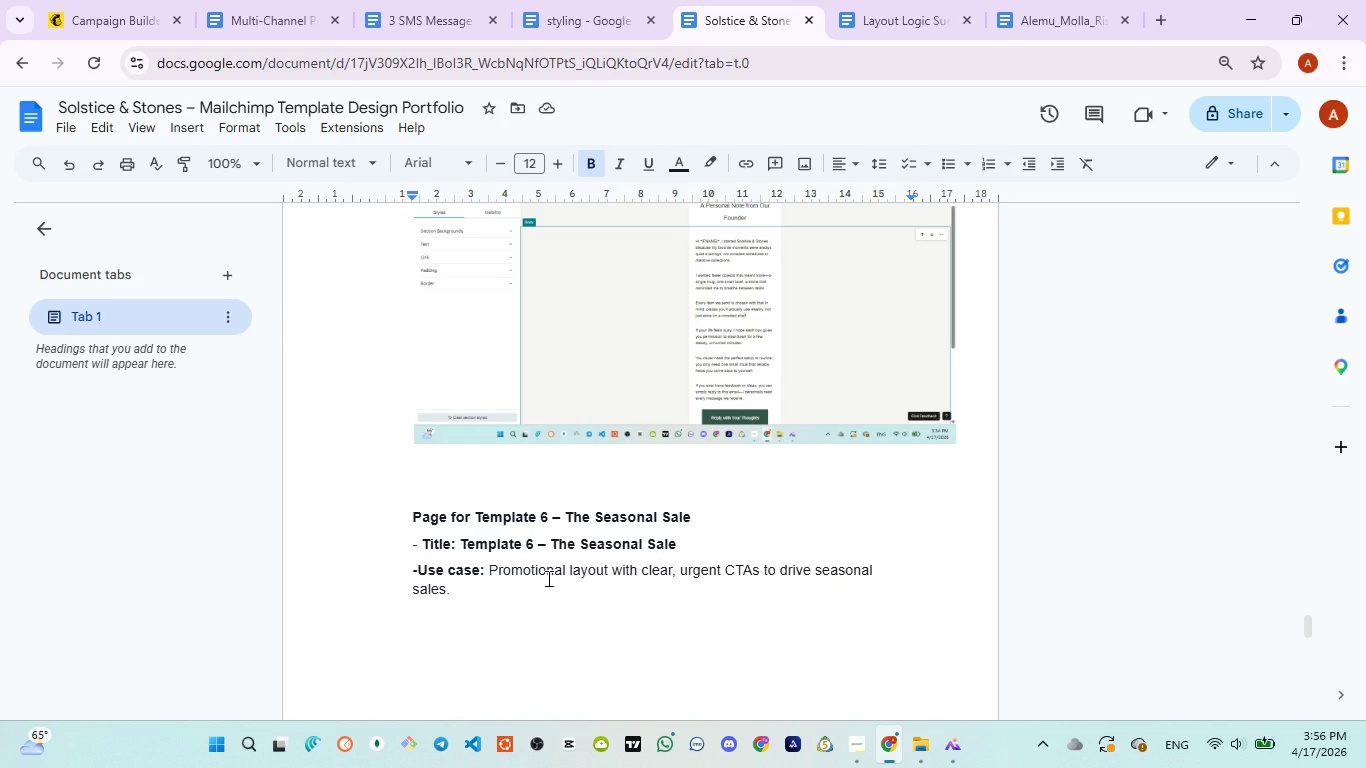 
wait(11.97)
 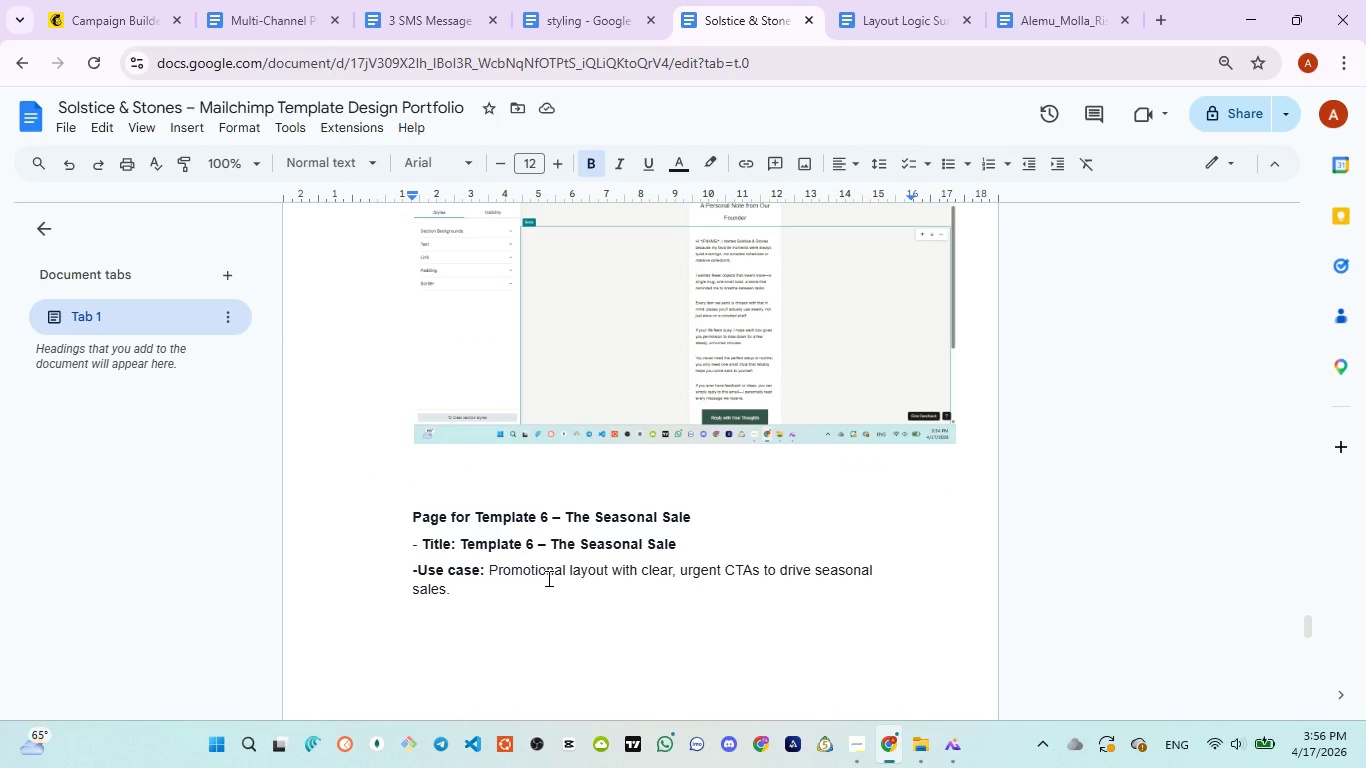 
scroll: coordinate [537, 599], scroll_direction: down, amount: 7.0
 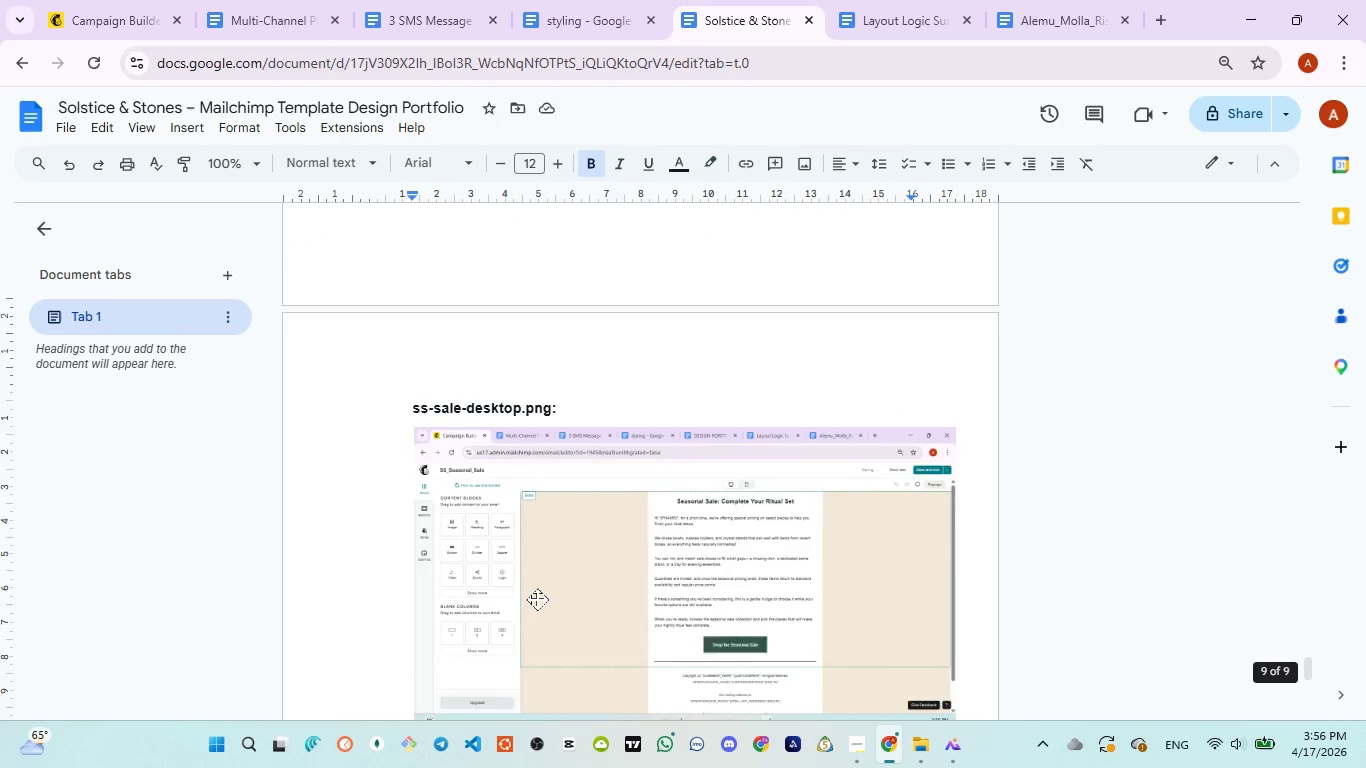 
scroll: coordinate [538, 599], scroll_direction: up, amount: 105.0
 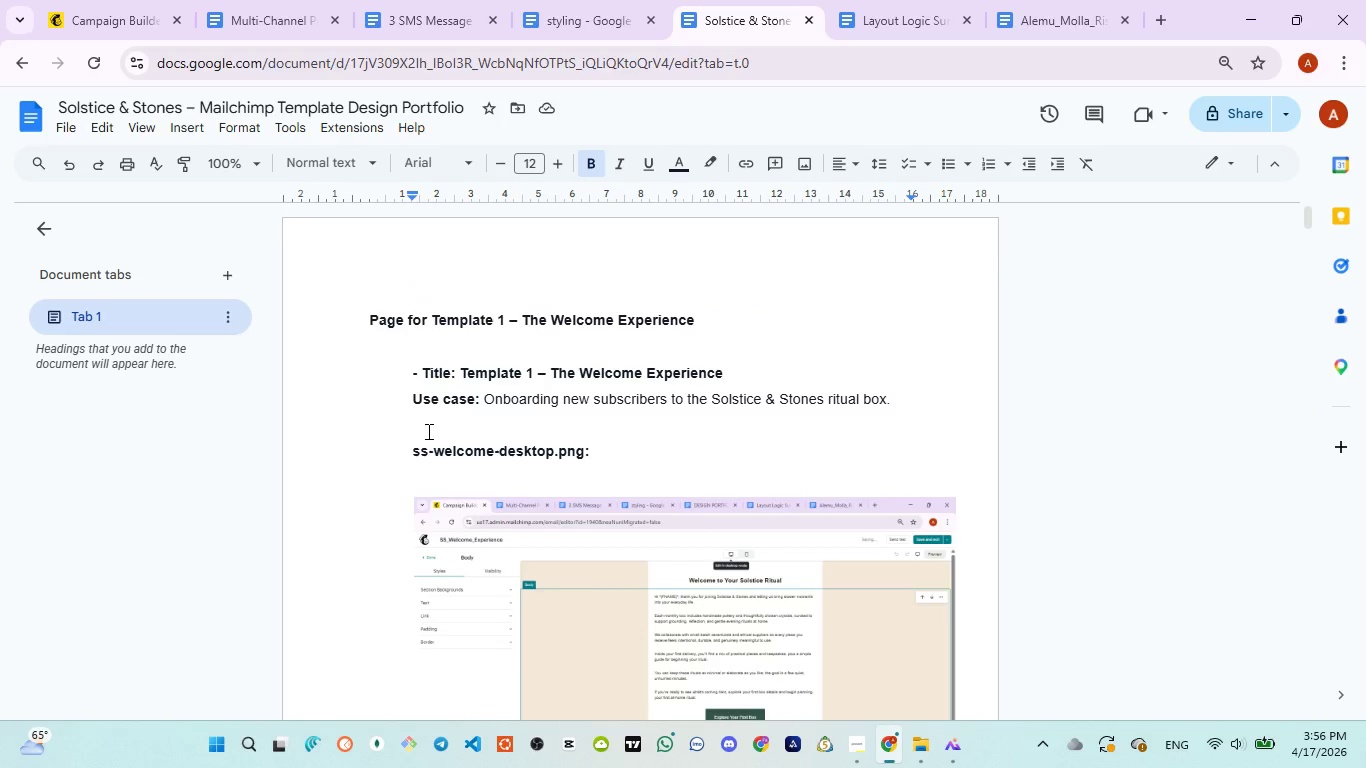 
wait(6.38)
 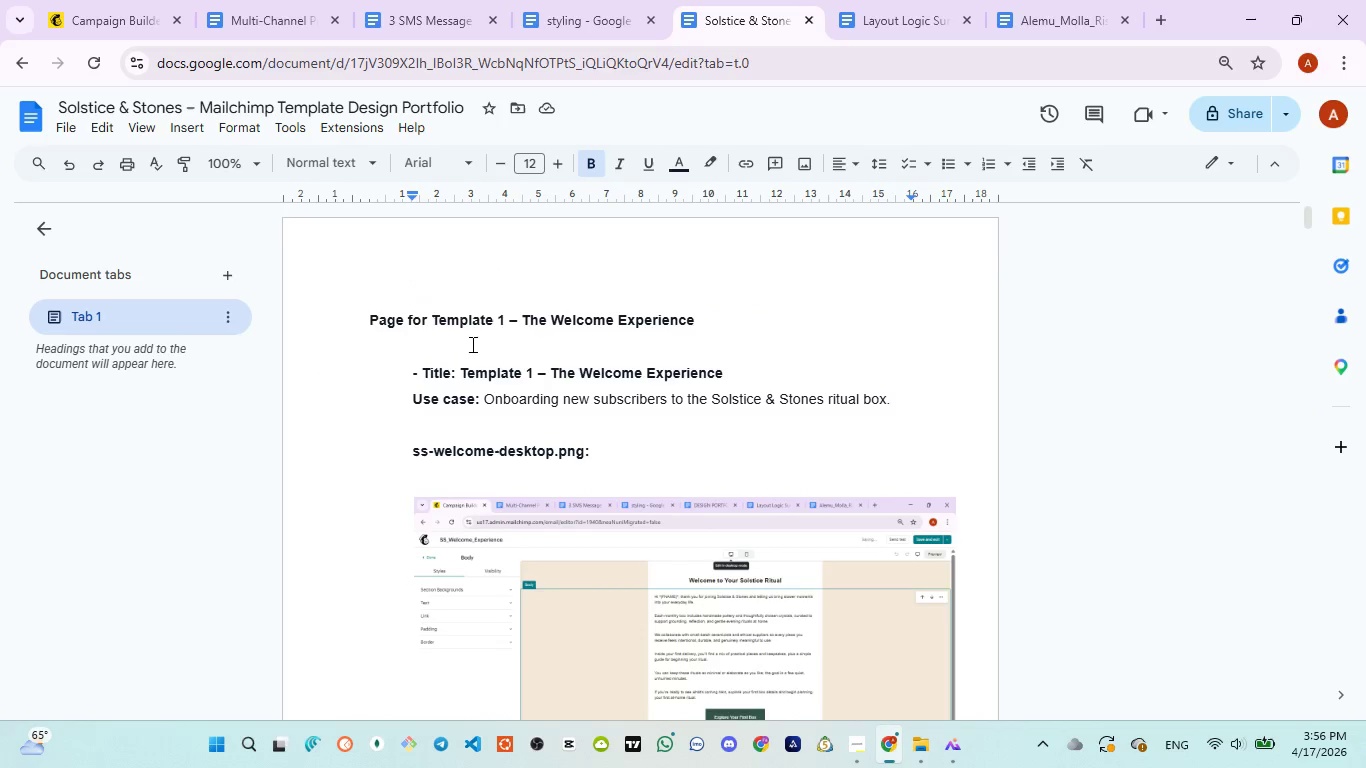 
left_click([360, 315])
 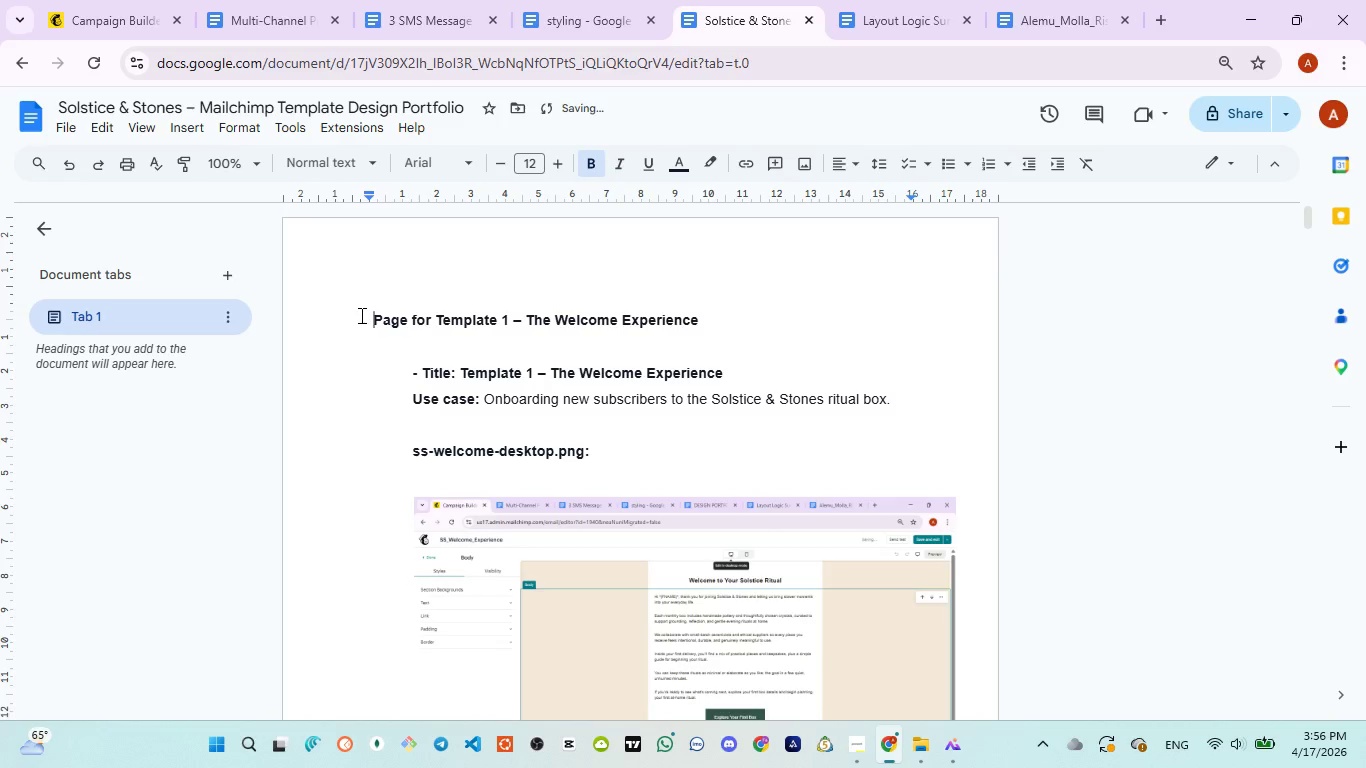 
key(Space)
 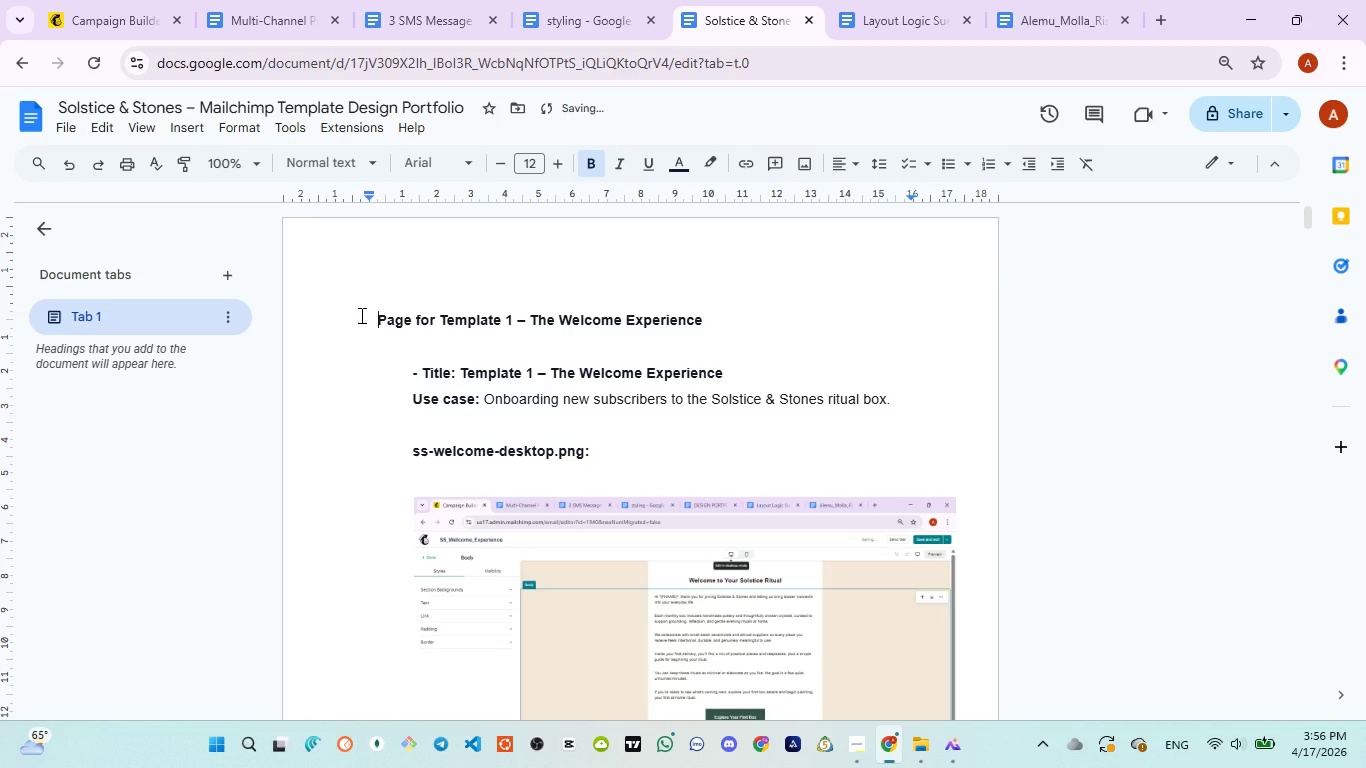 
hold_key(key=Space, duration=0.75)
 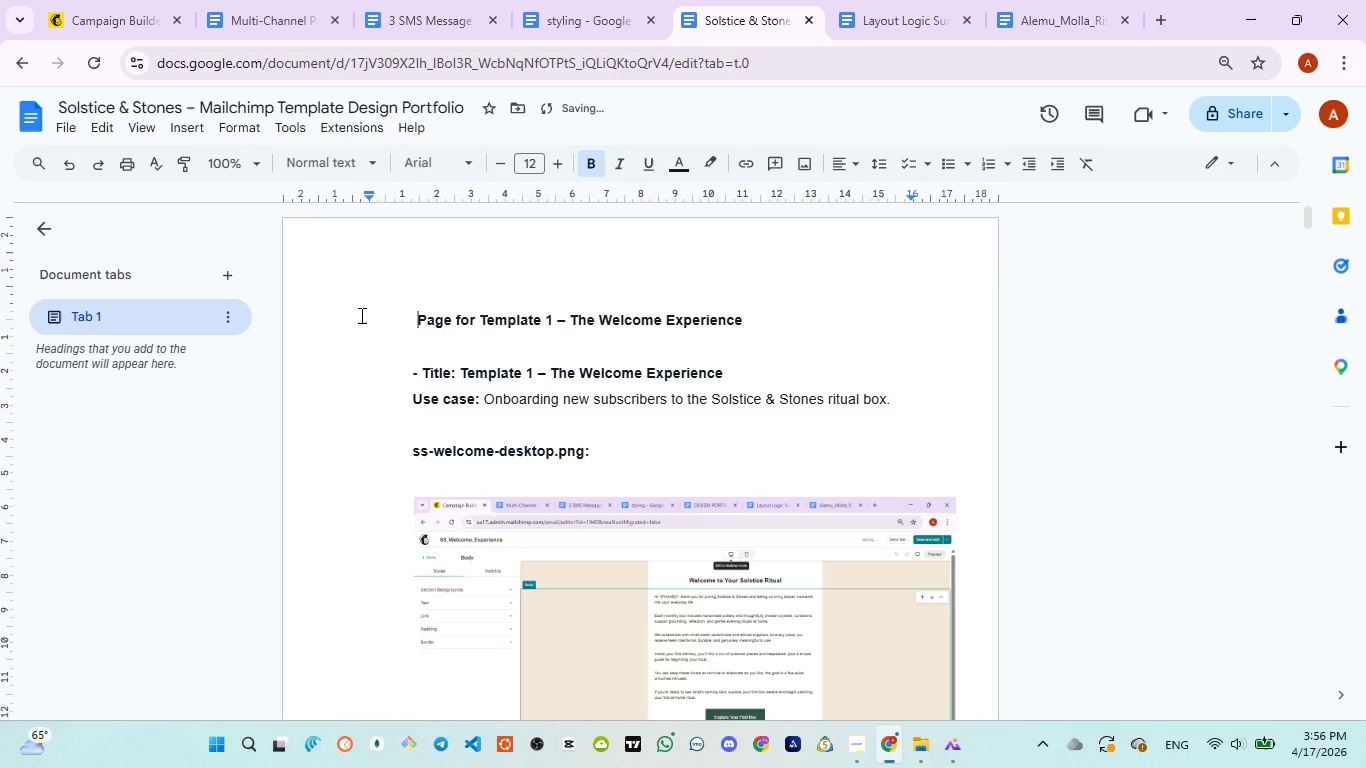 
key(Space)
 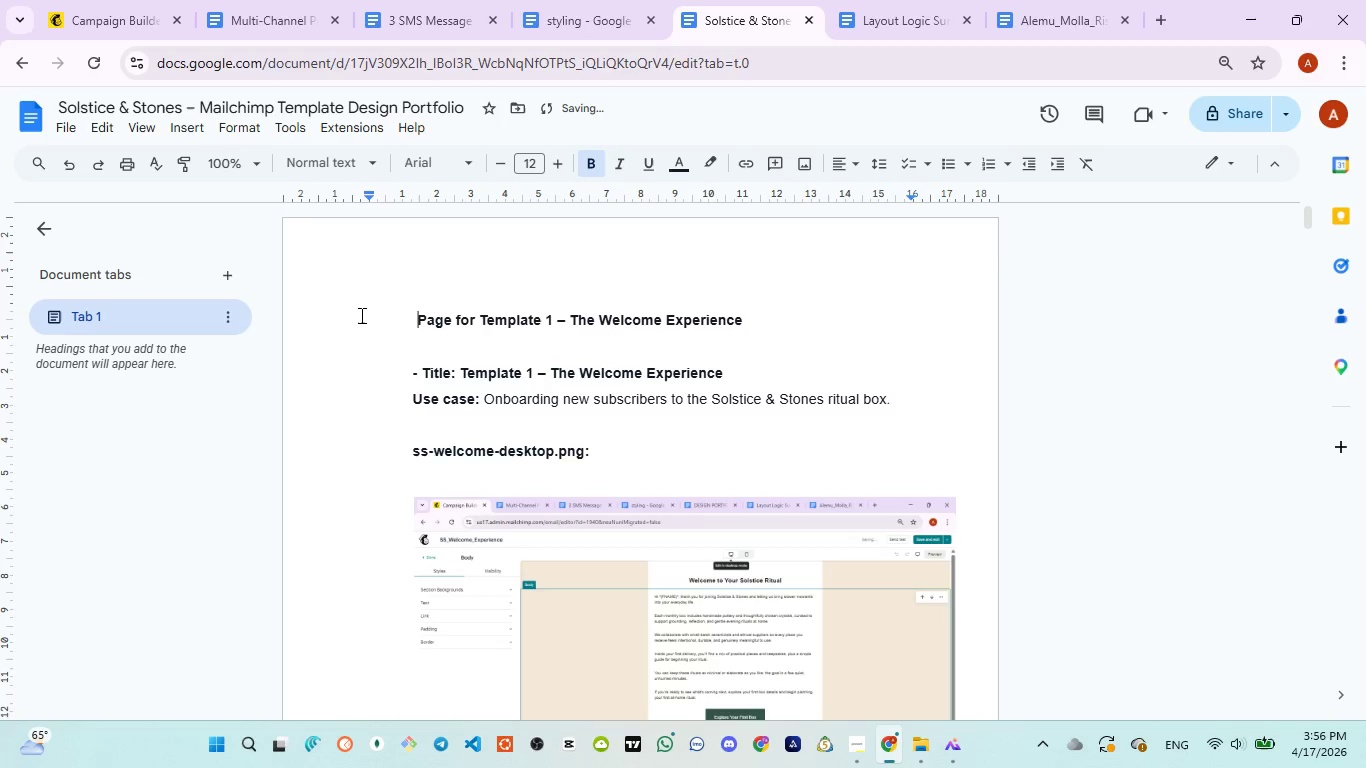 
key(Space)
 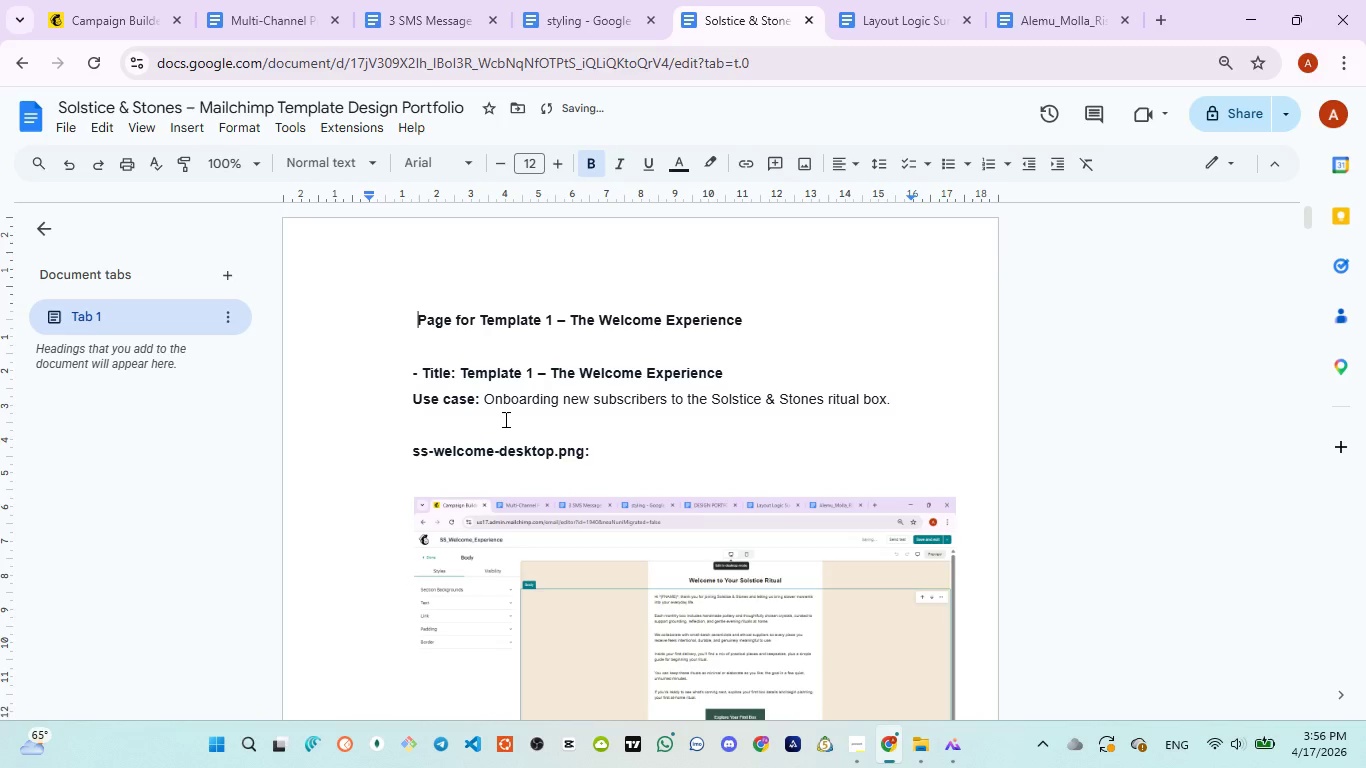 
scroll: coordinate [504, 422], scroll_direction: none, amount: 0.0
 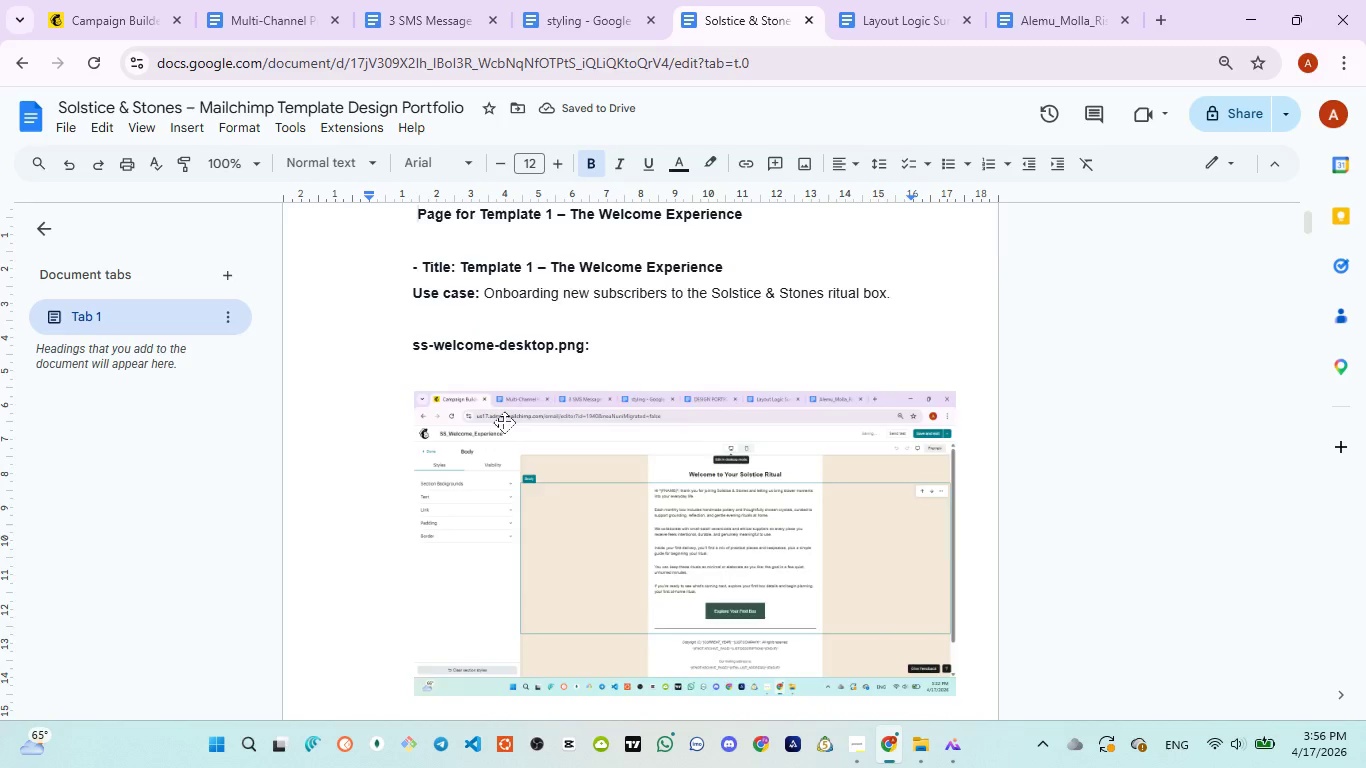 
scroll: coordinate [500, 434], scroll_direction: down, amount: 13.0
 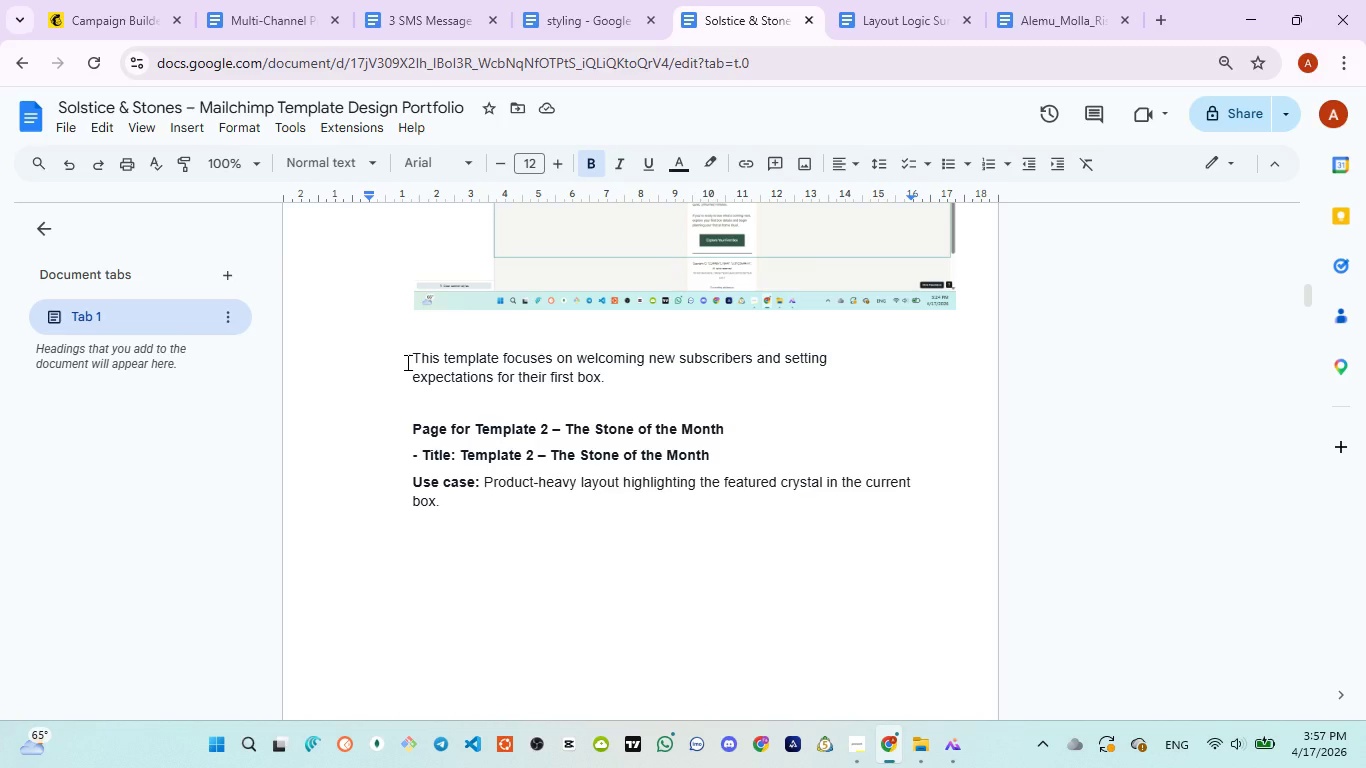 
left_click([406, 362])
 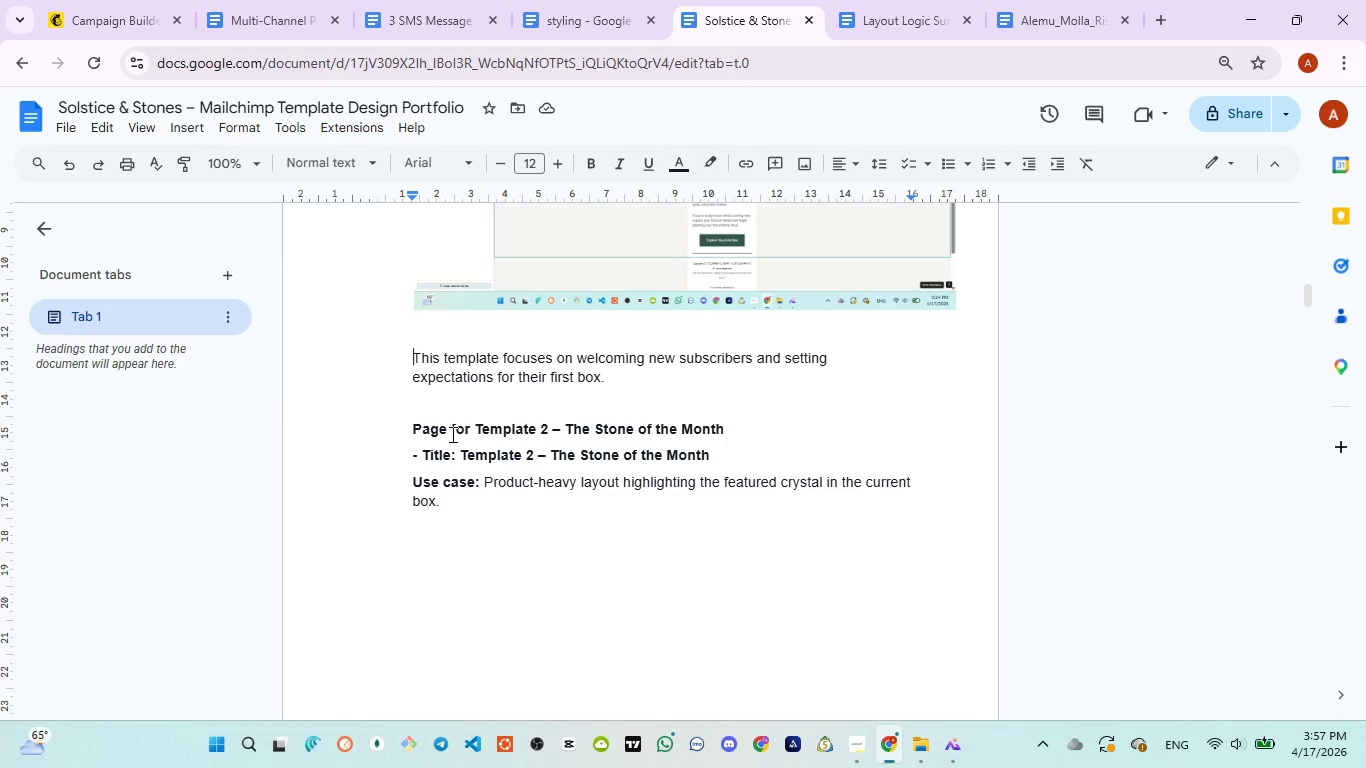 
scroll: coordinate [450, 449], scroll_direction: down, amount: 15.0
 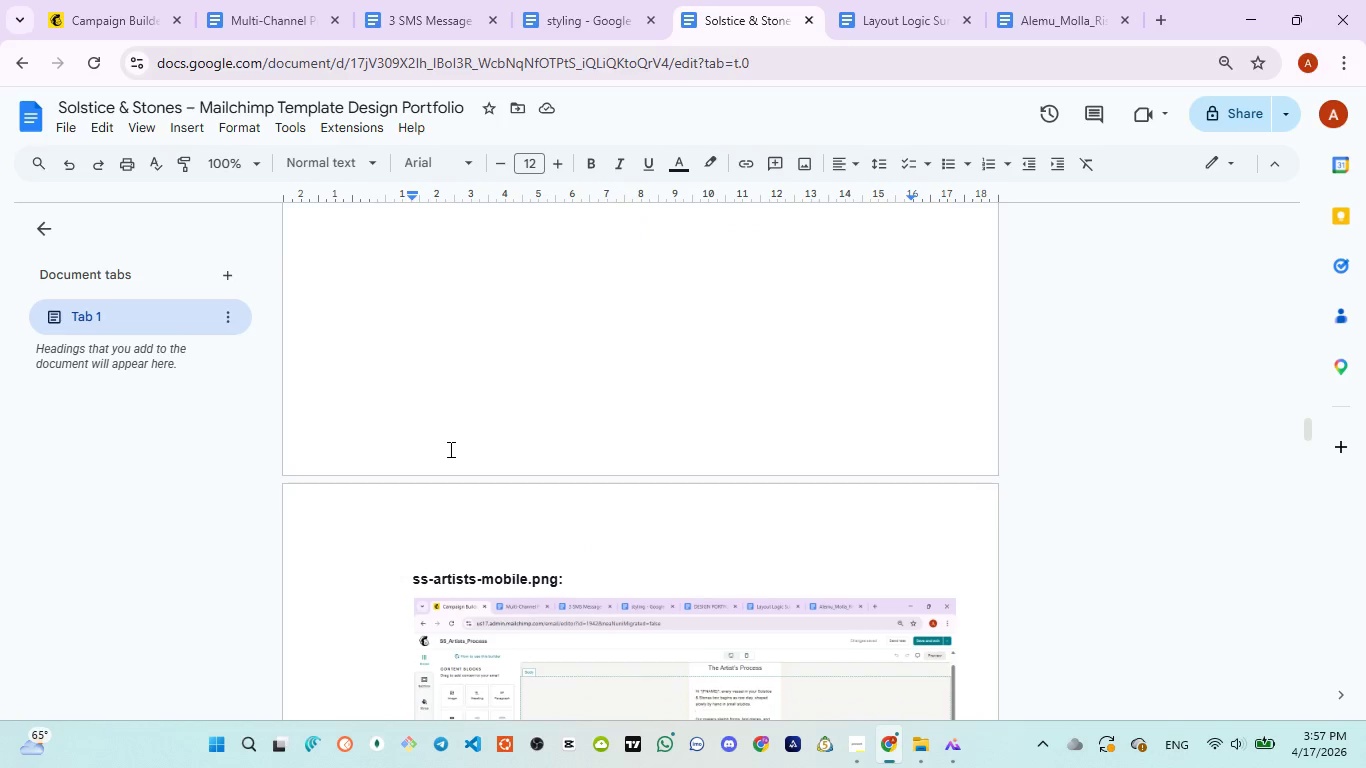 
scroll: coordinate [449, 450], scroll_direction: down, amount: 13.0
 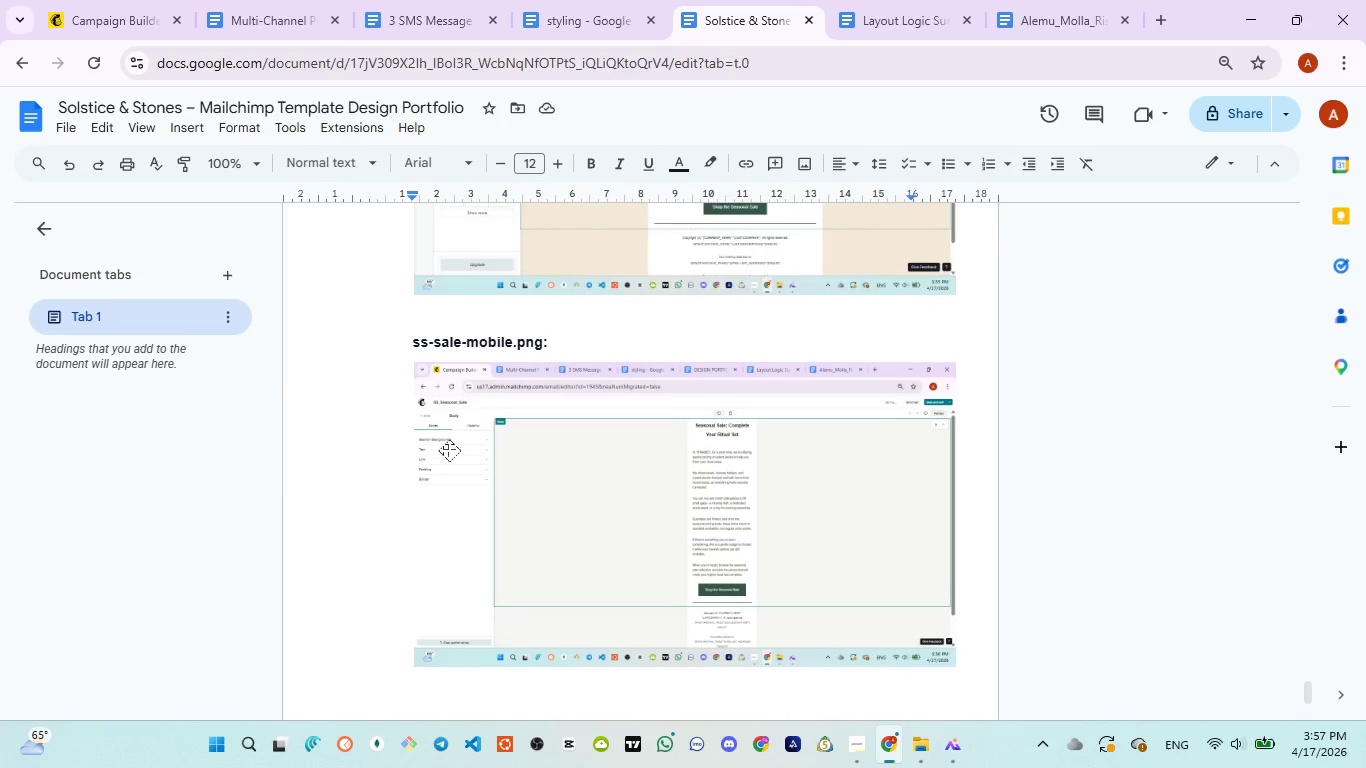 
scroll: coordinate [449, 450], scroll_direction: up, amount: 9.0
 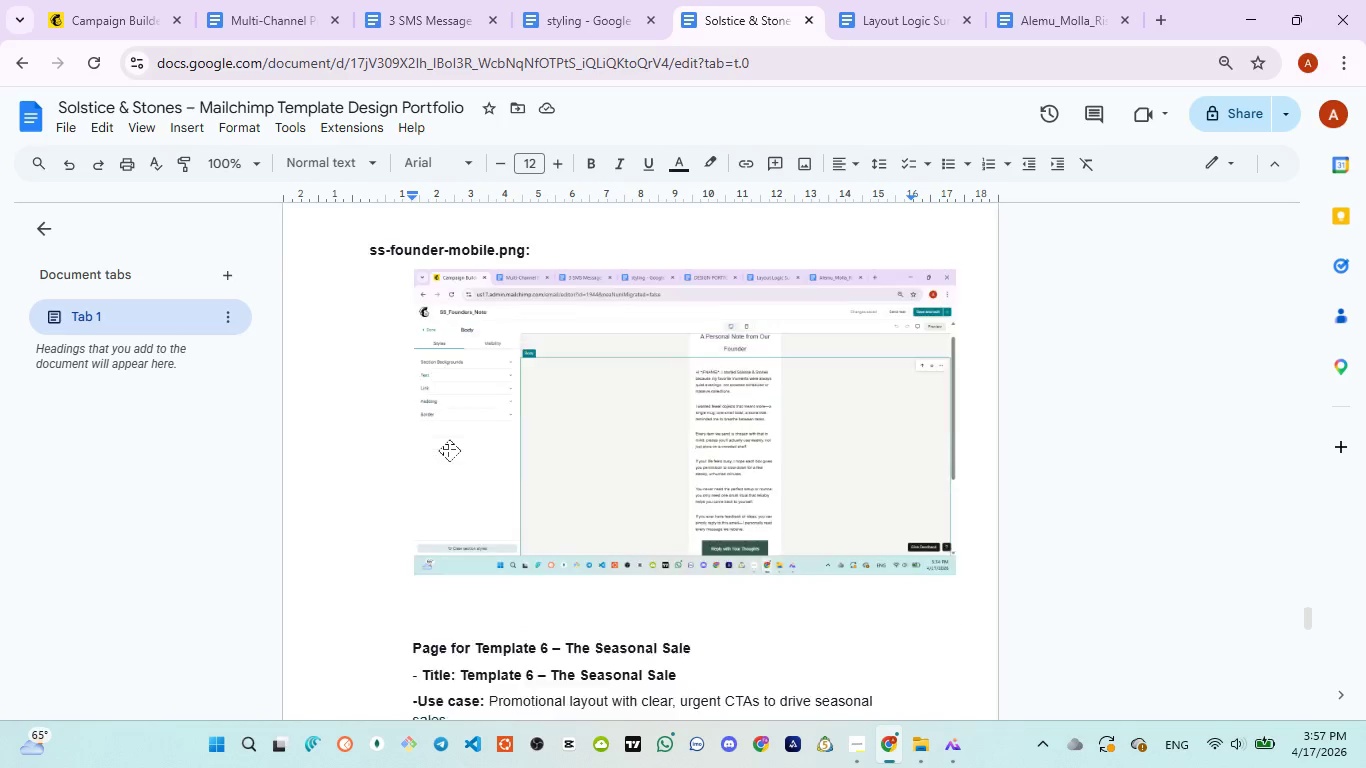 
scroll: coordinate [449, 450], scroll_direction: none, amount: 0.0
 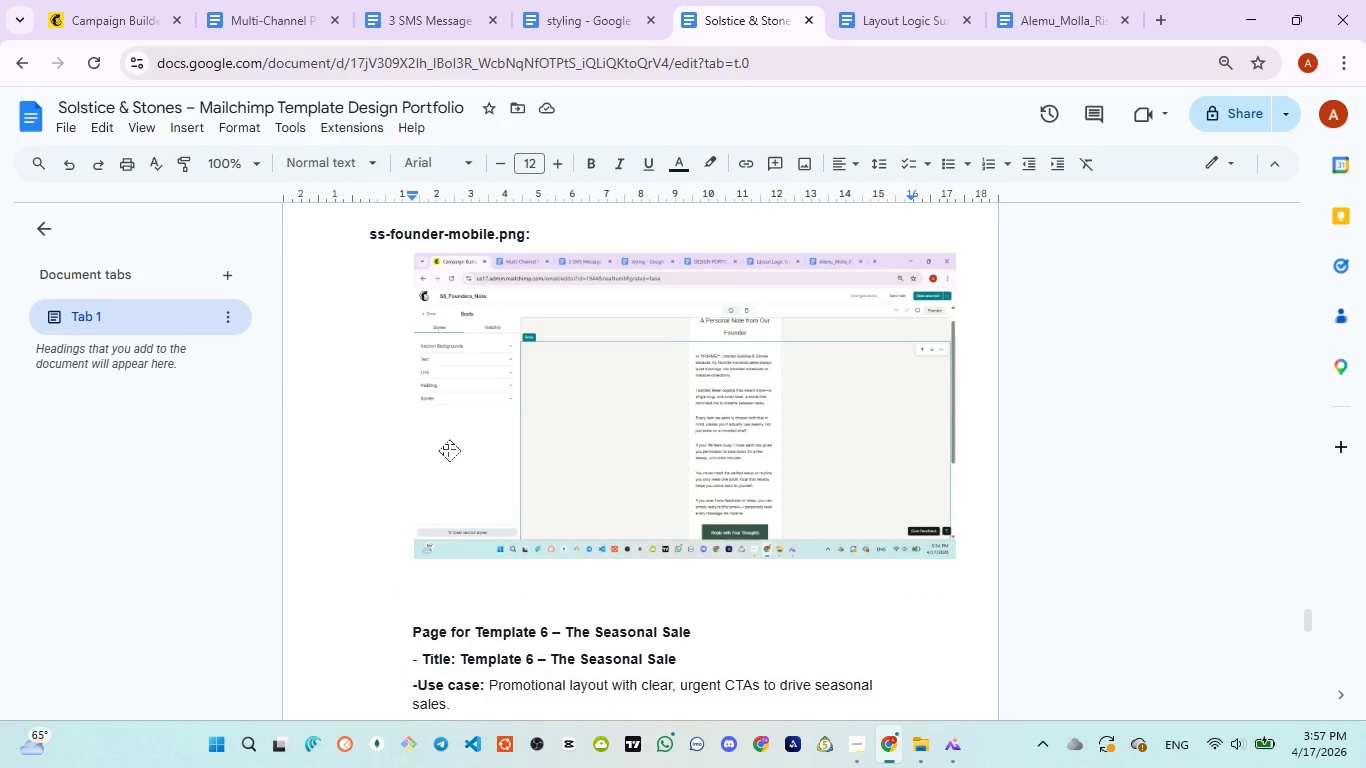 
scroll: coordinate [451, 448], scroll_direction: up, amount: 37.0
 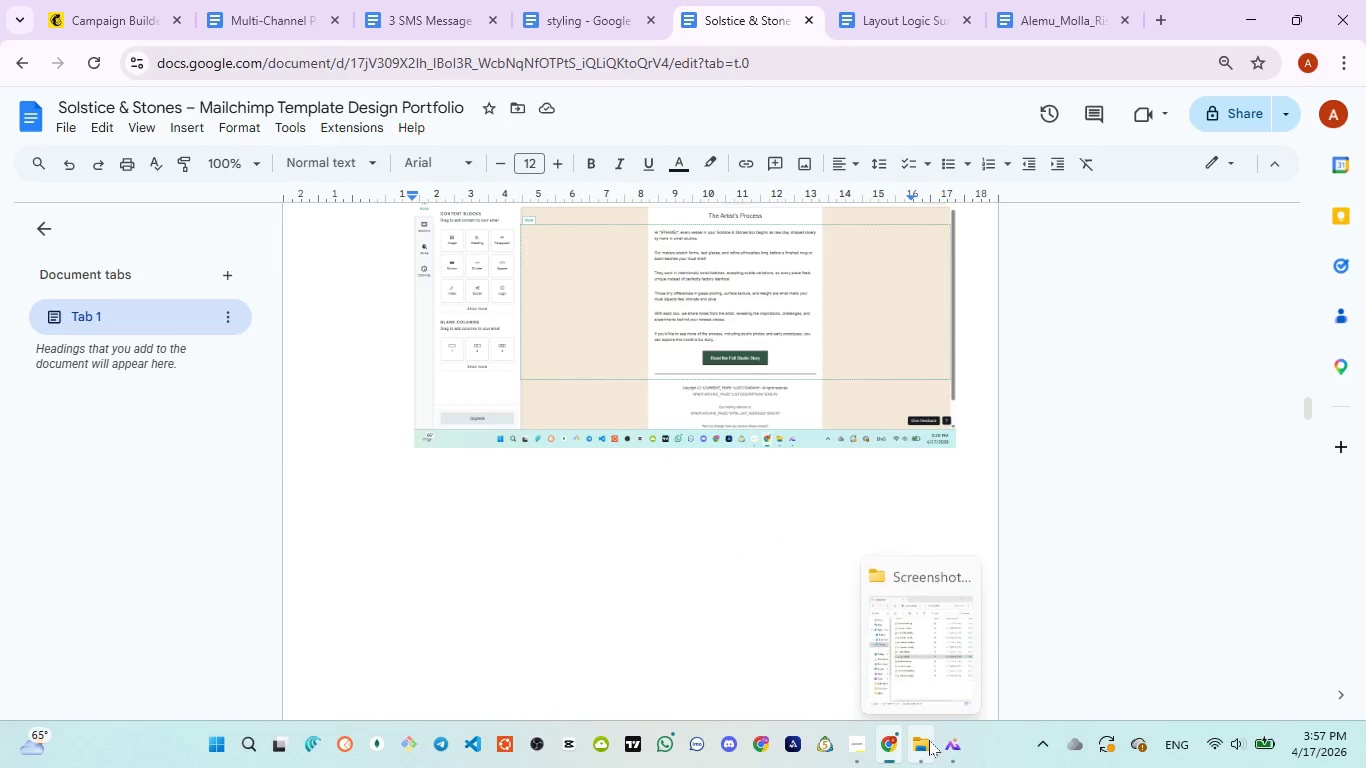 
left_click([912, 674])
 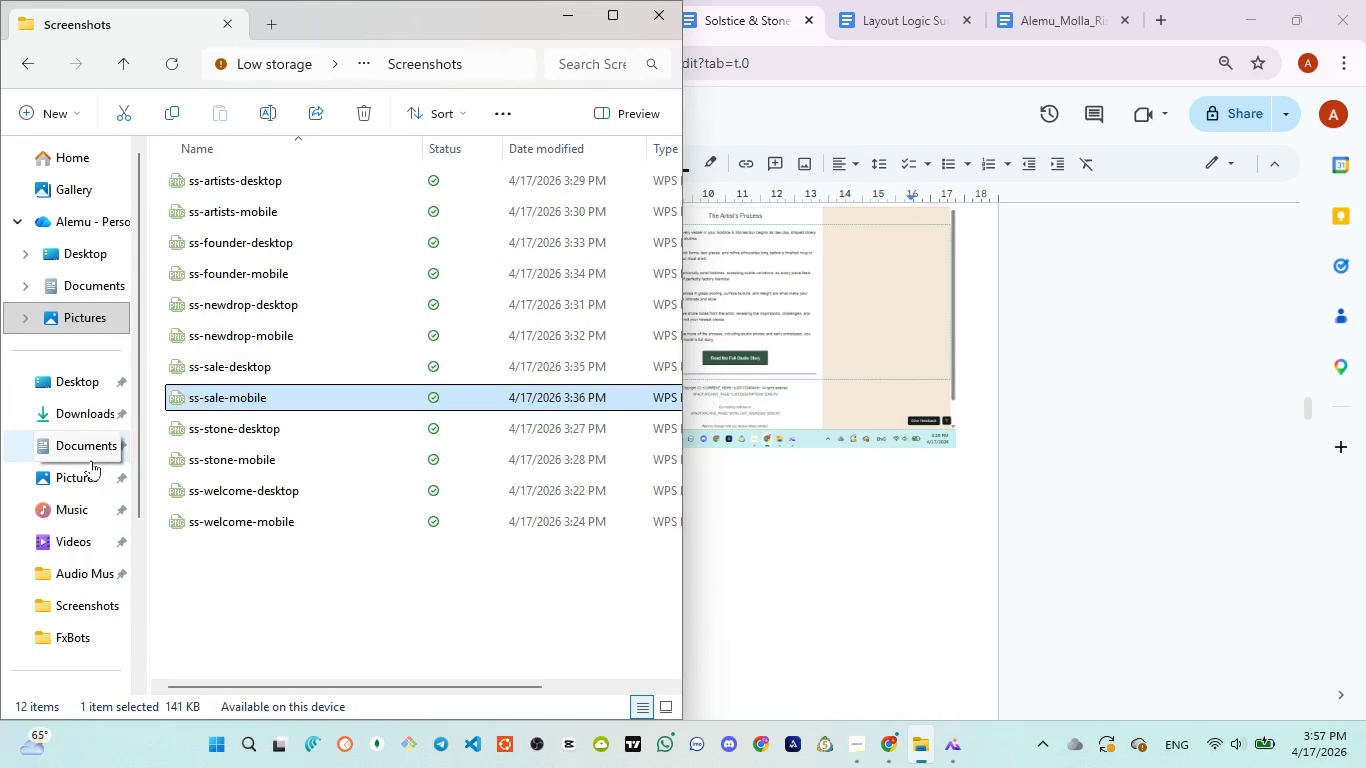 
left_click([77, 414])
 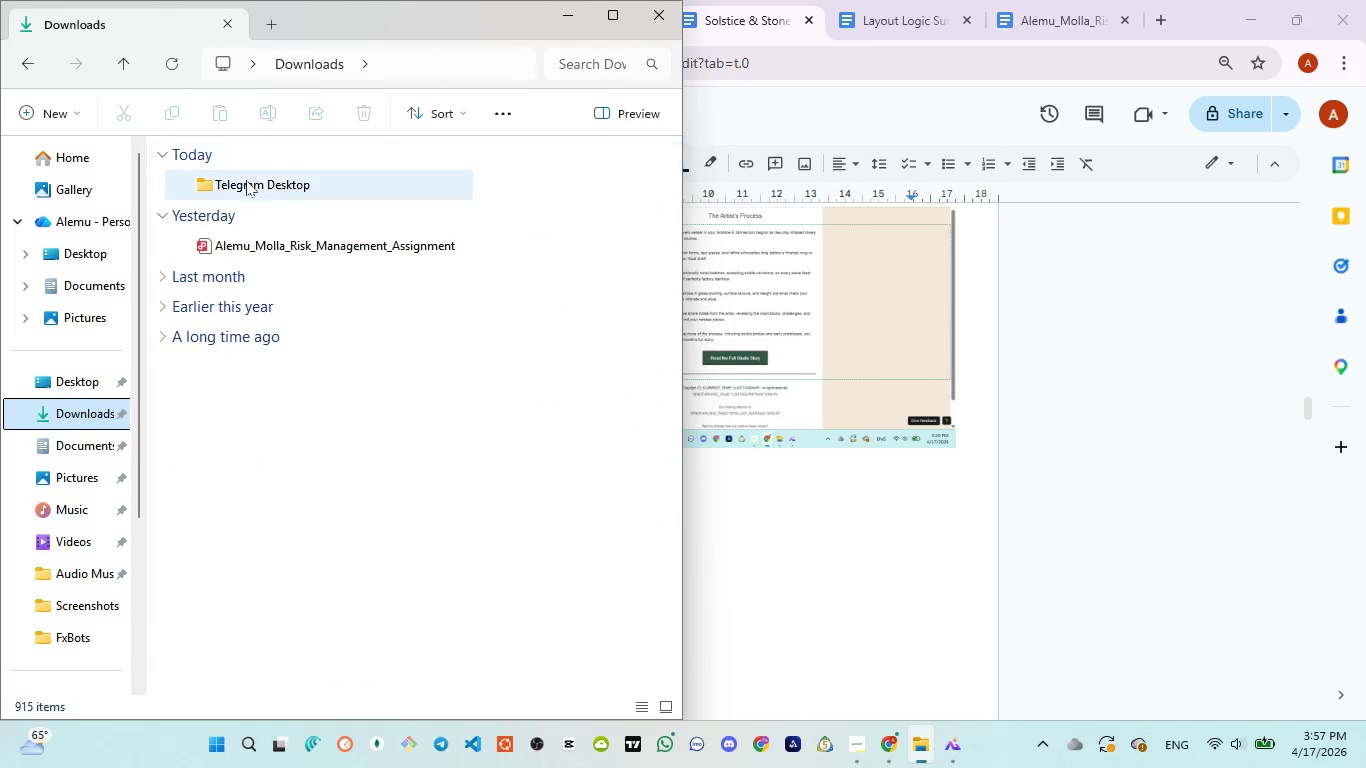 
left_click([246, 183])
 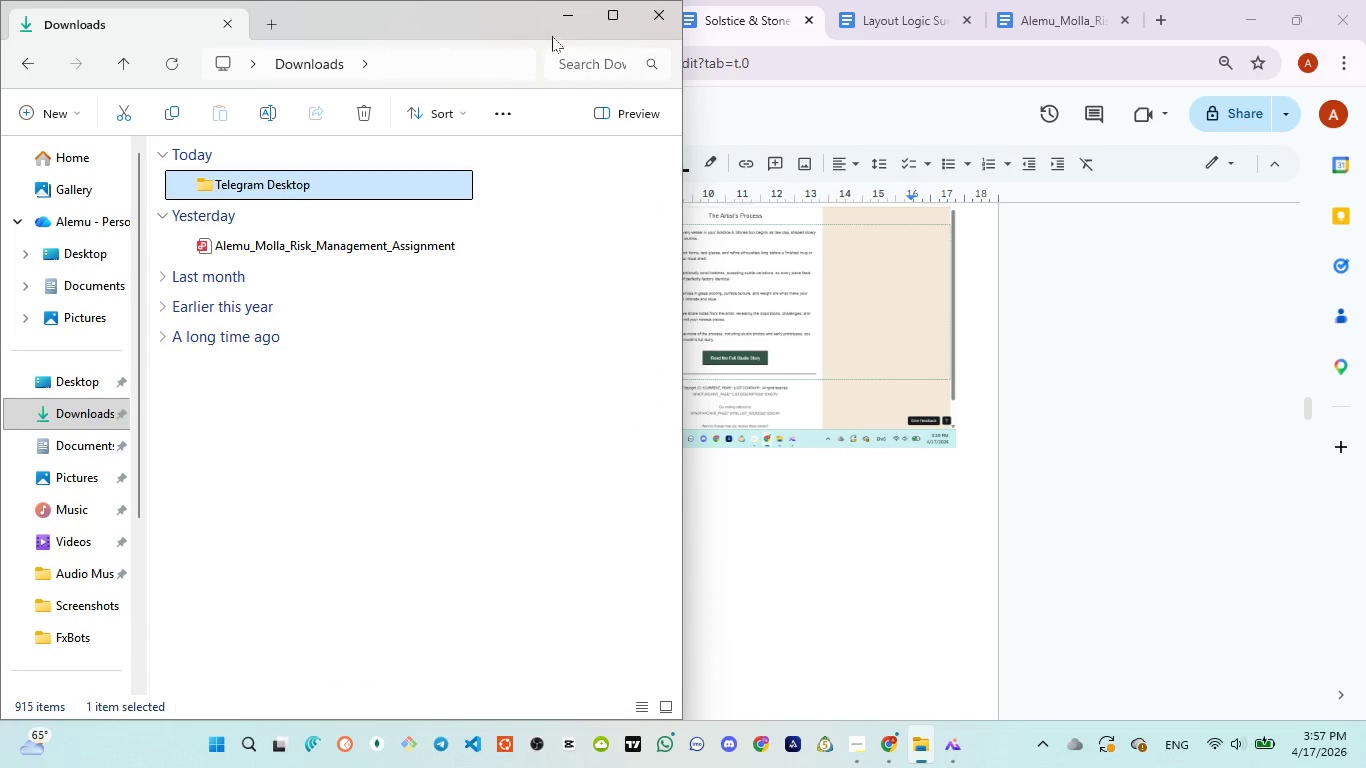 
left_click([566, 25])
 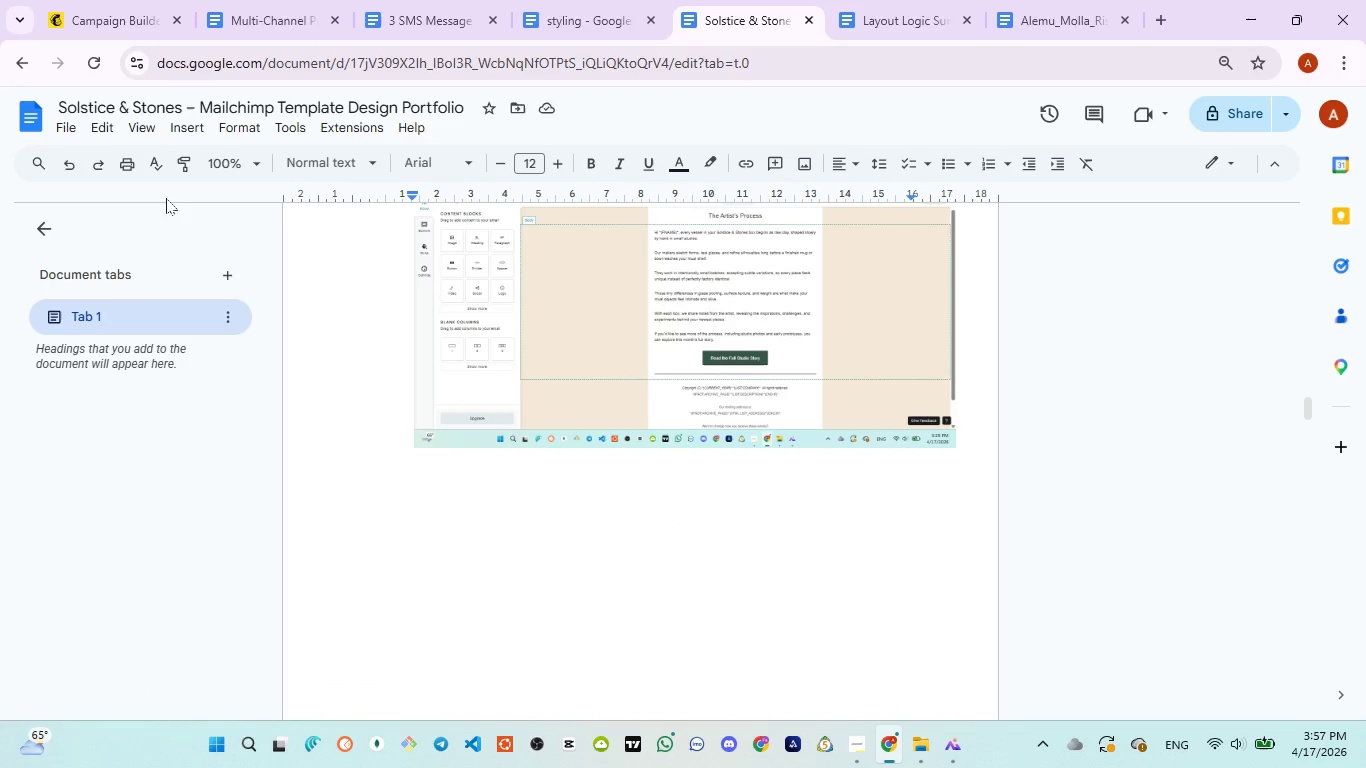 
scroll: coordinate [329, 292], scroll_direction: up, amount: 54.0
 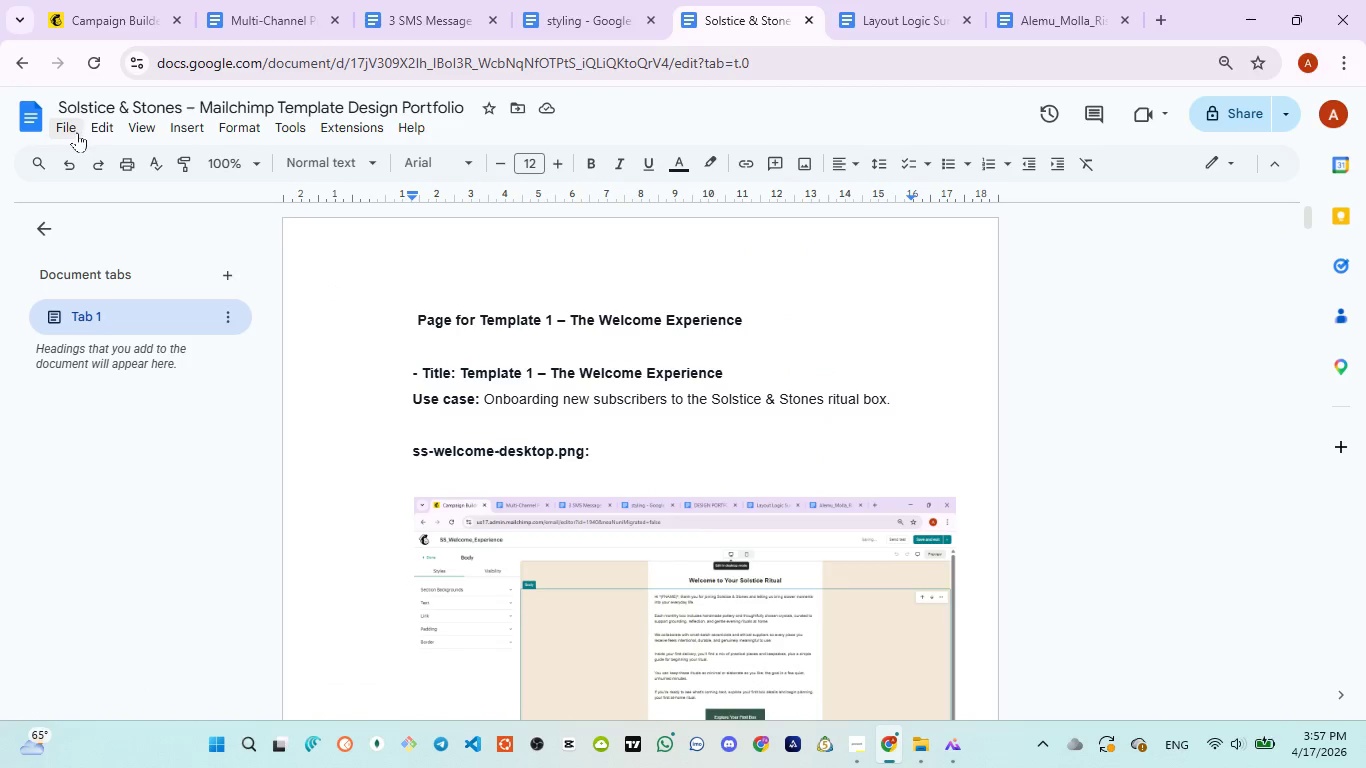 
left_click([76, 132])
 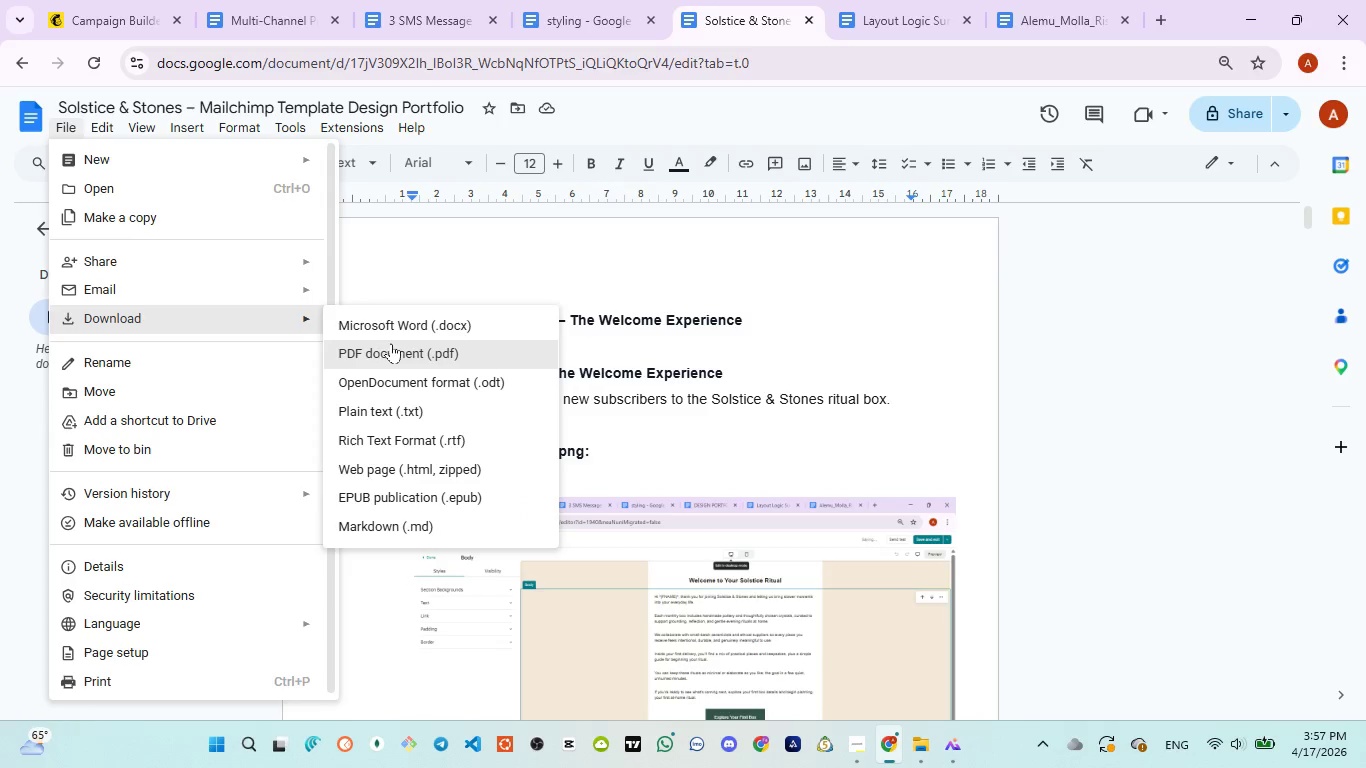 
left_click([392, 343])
 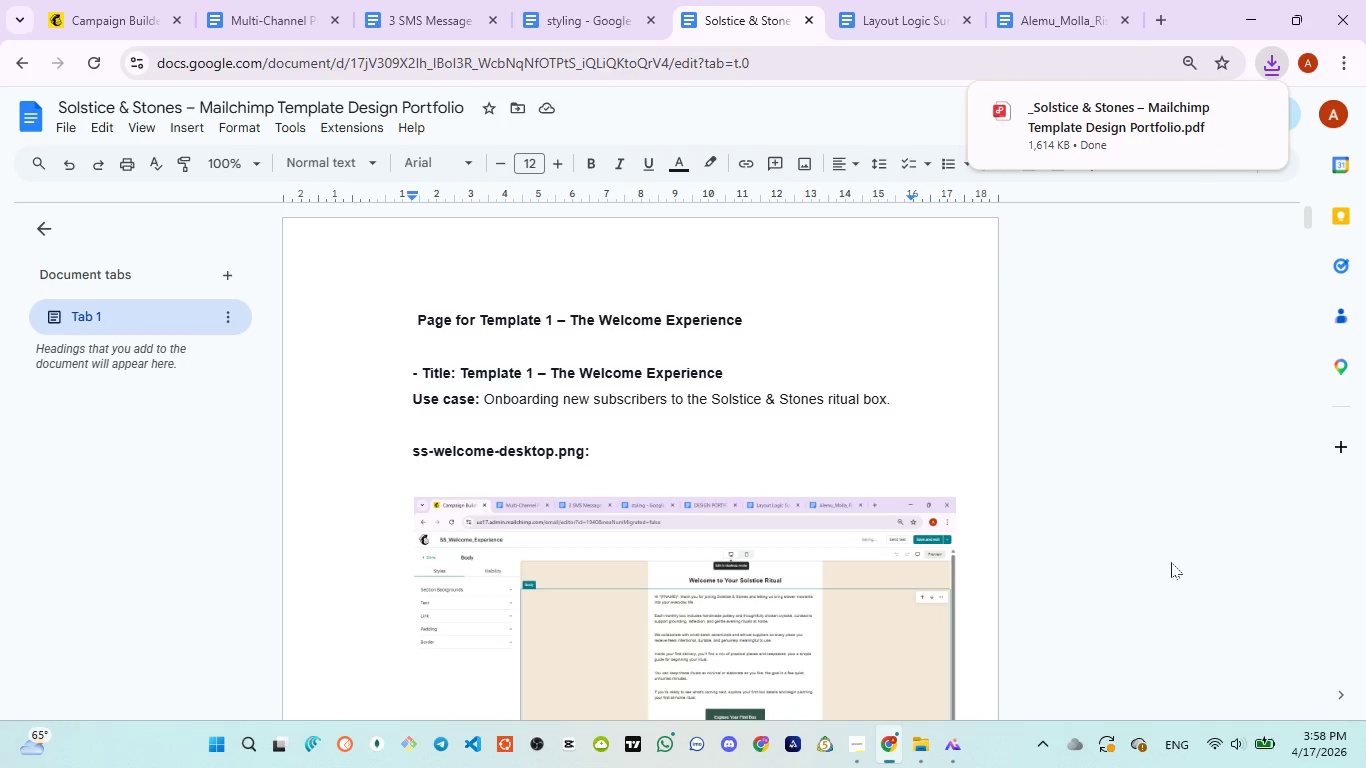 
wait(6.23)
 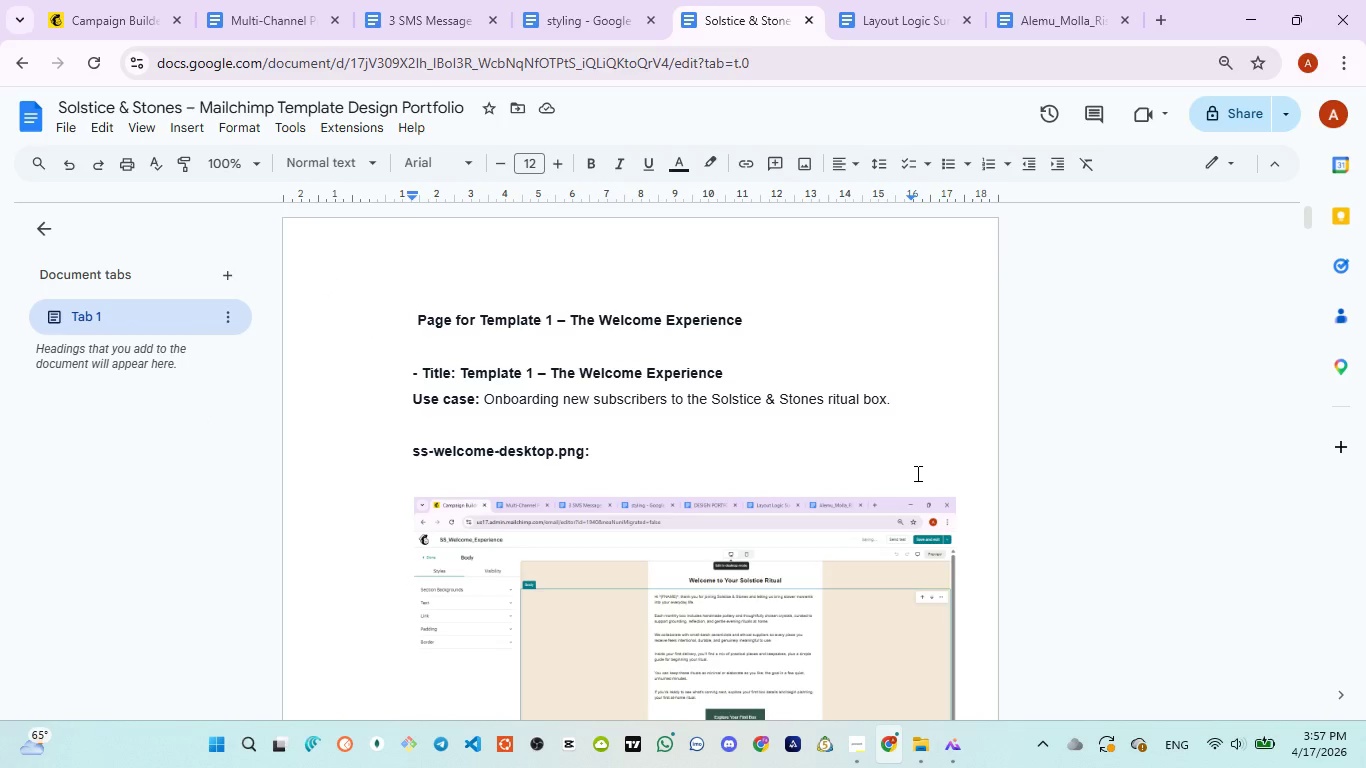 
left_click([233, 24])
 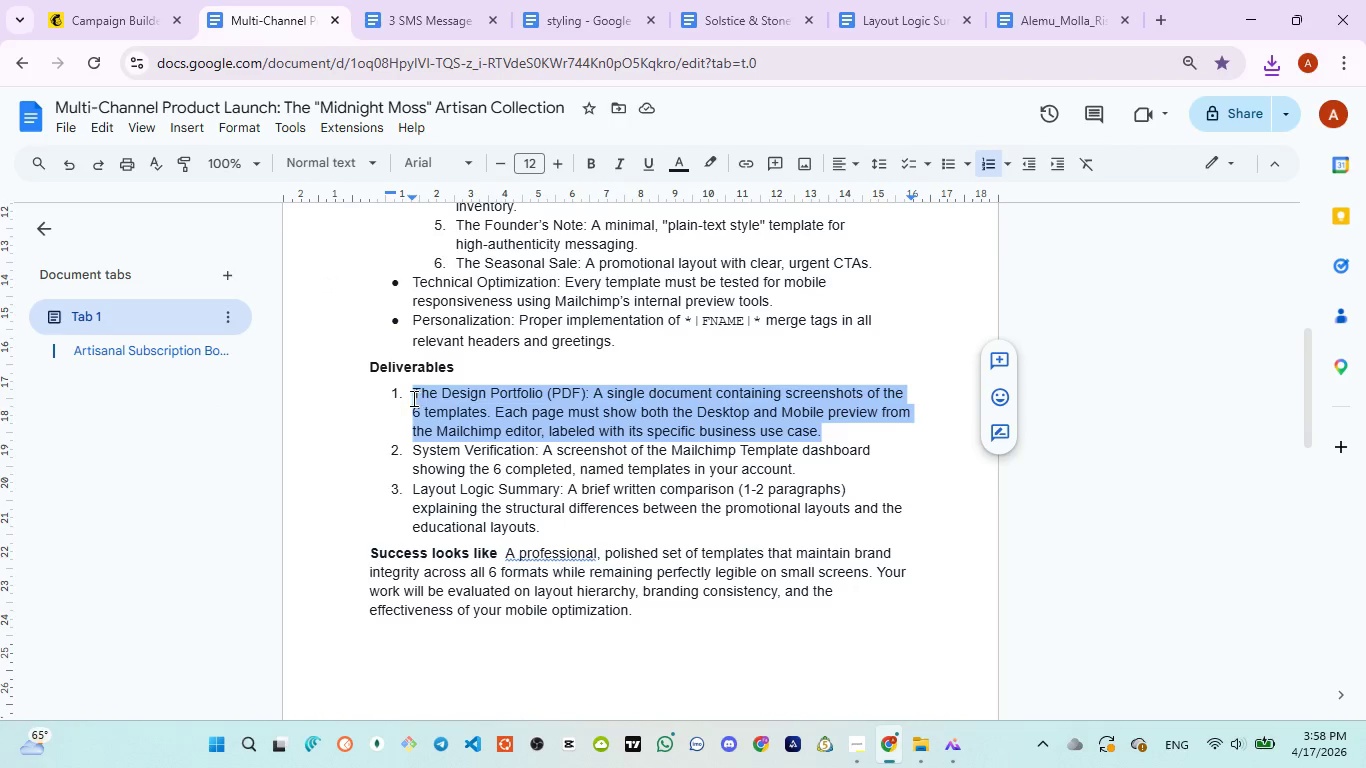 
left_click([412, 398])
 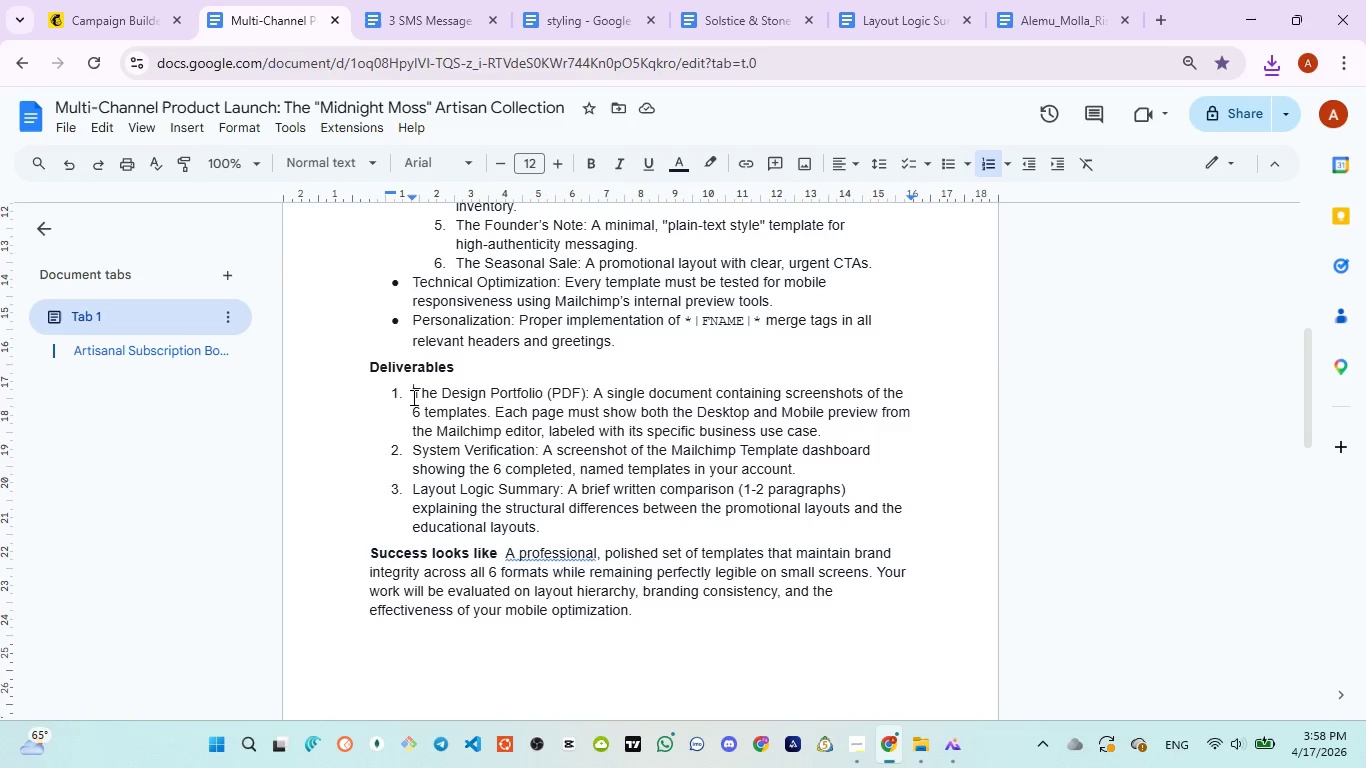 
left_click_drag(start_coordinate=[412, 397], to_coordinate=[838, 432])
 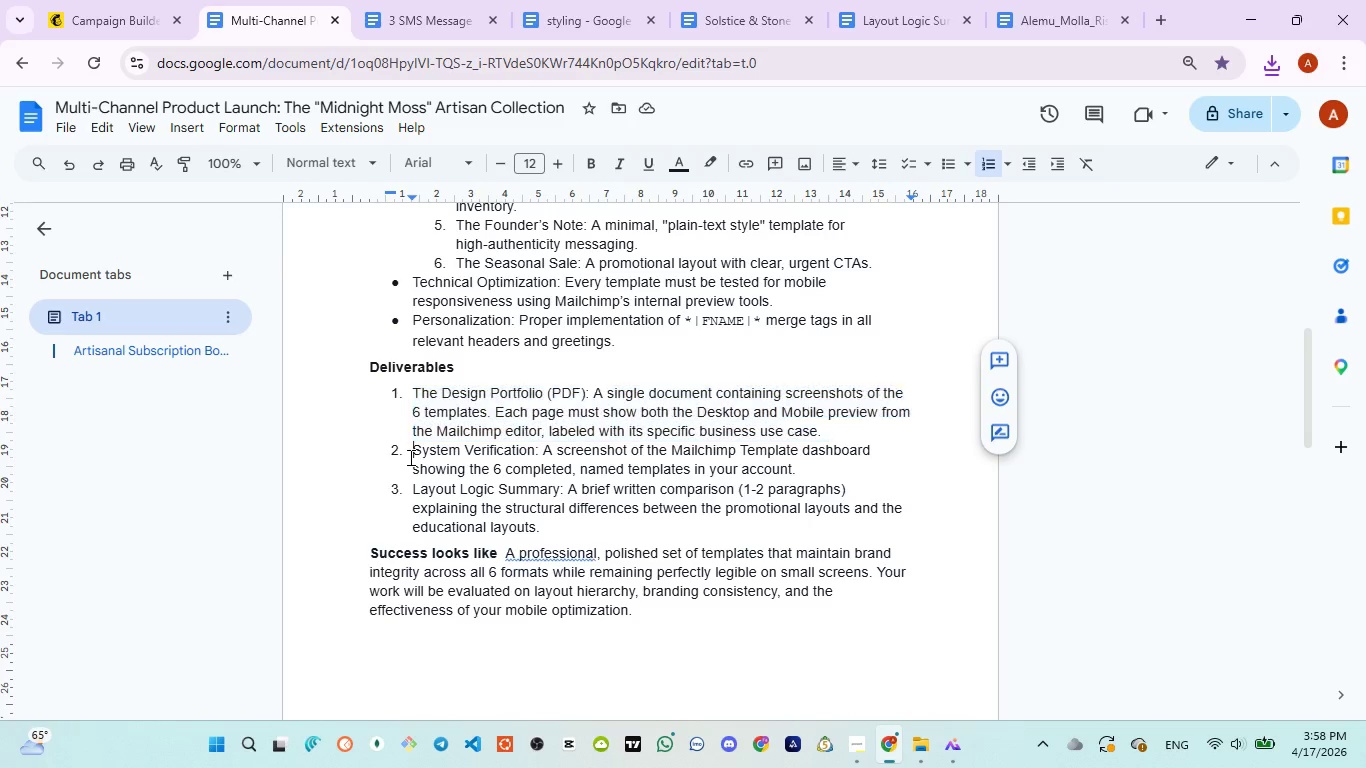 
left_click([409, 457])
 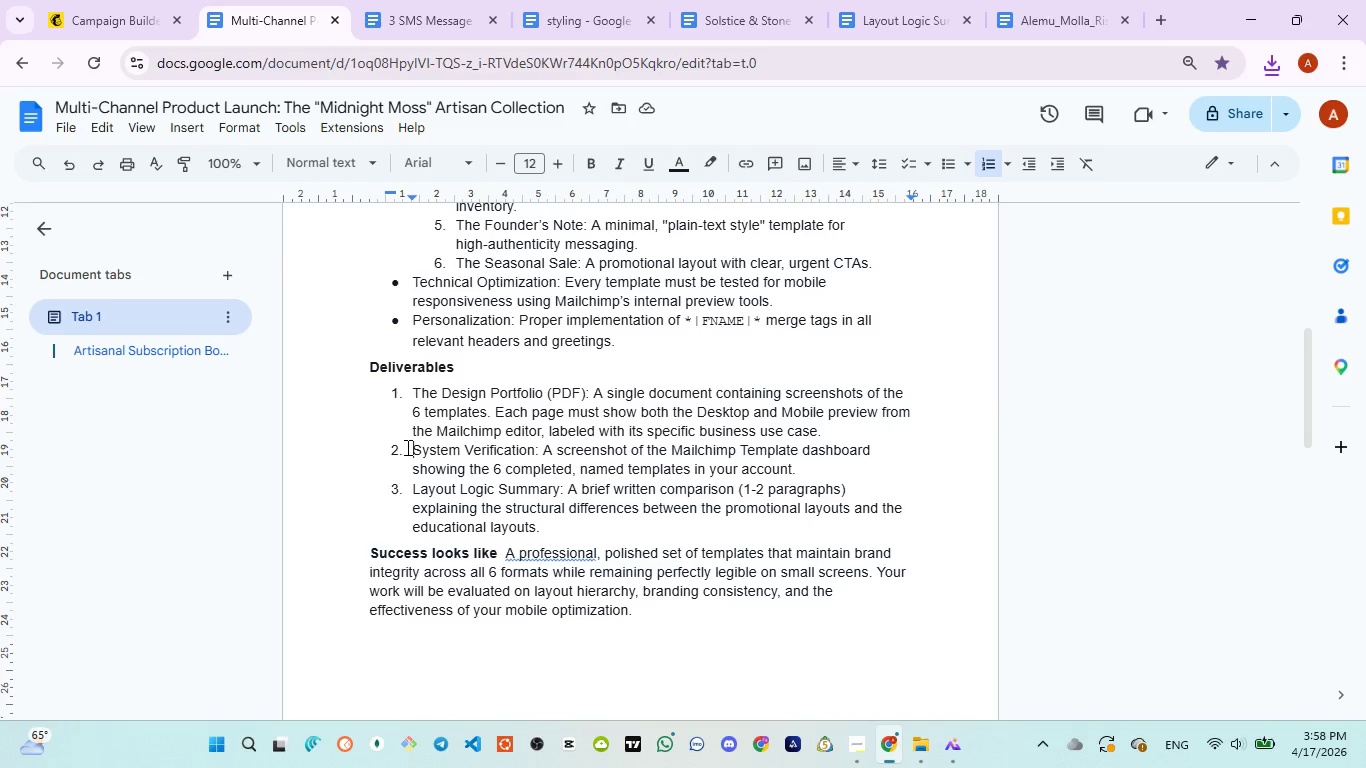 
left_click_drag(start_coordinate=[406, 447], to_coordinate=[806, 464])
 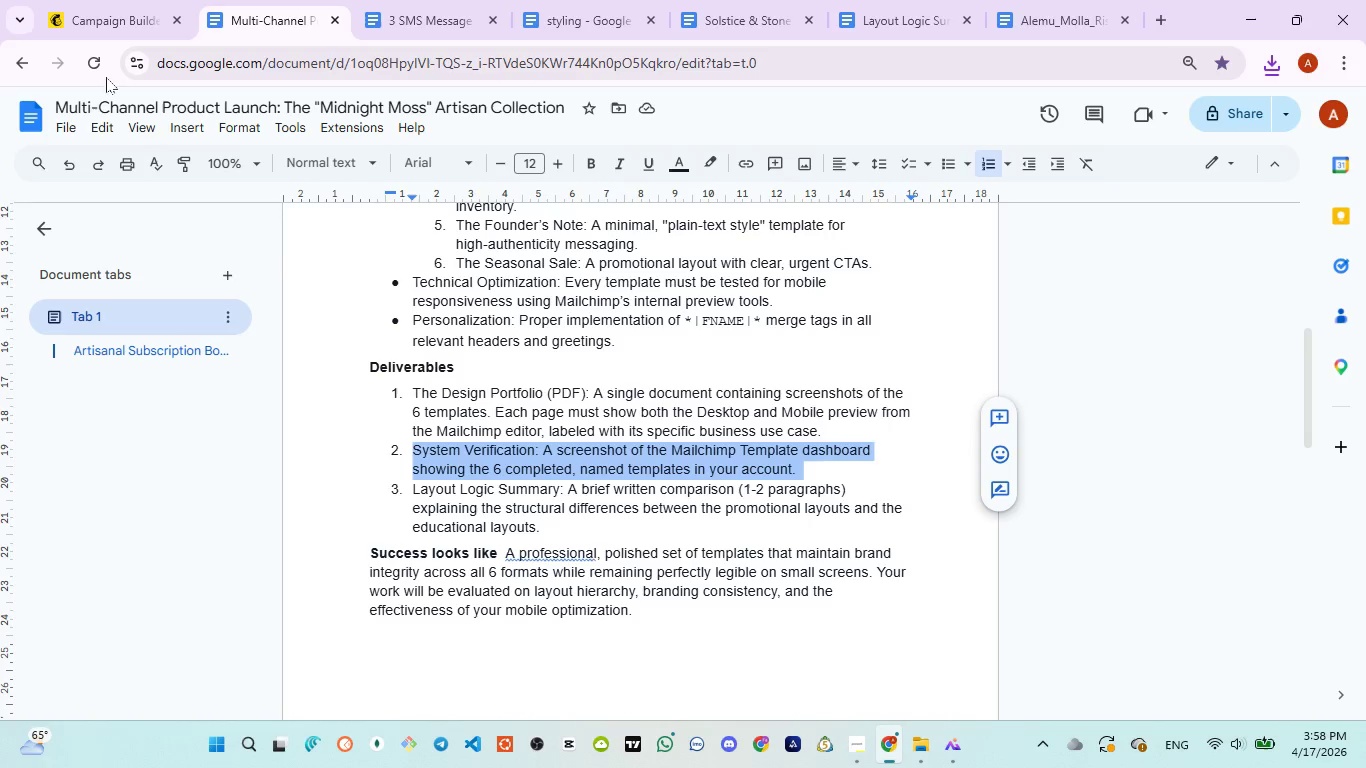 
left_click([95, 28])
 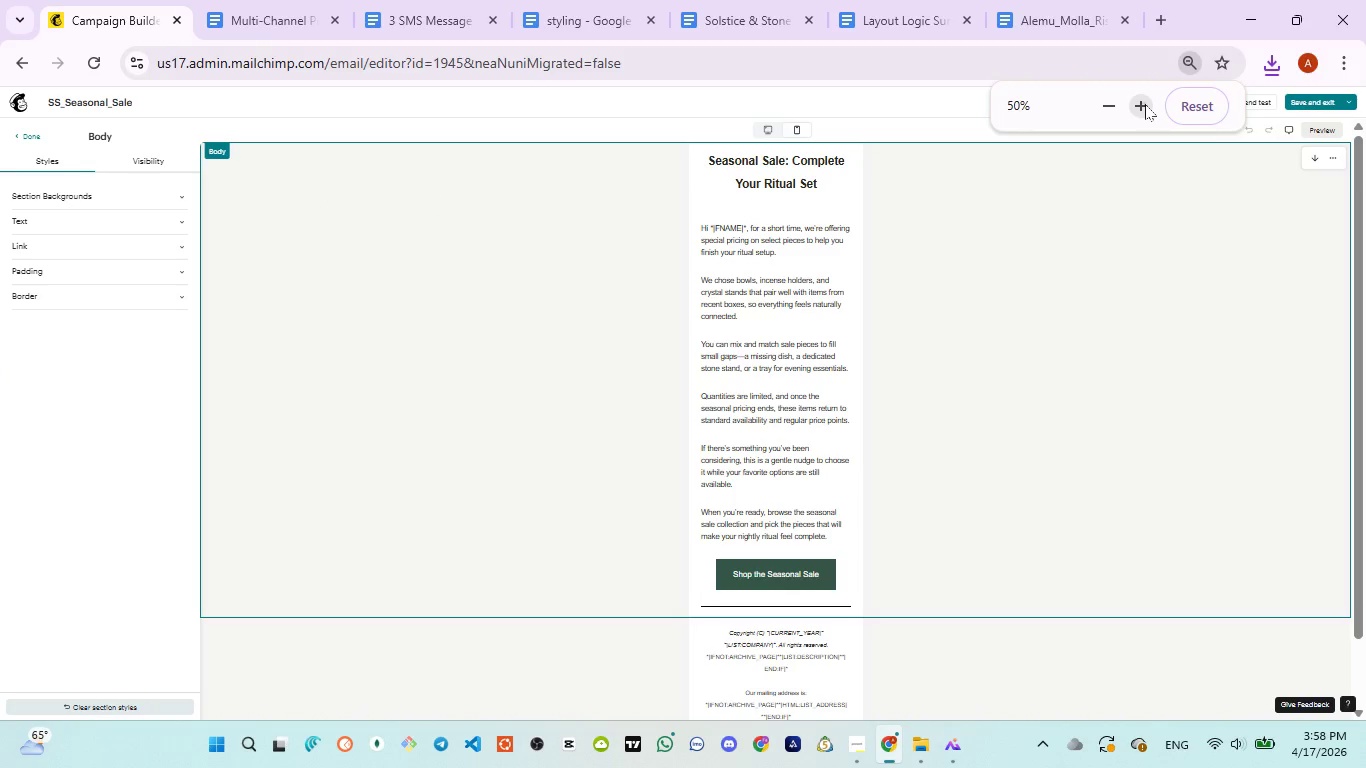 
wait(5.27)
 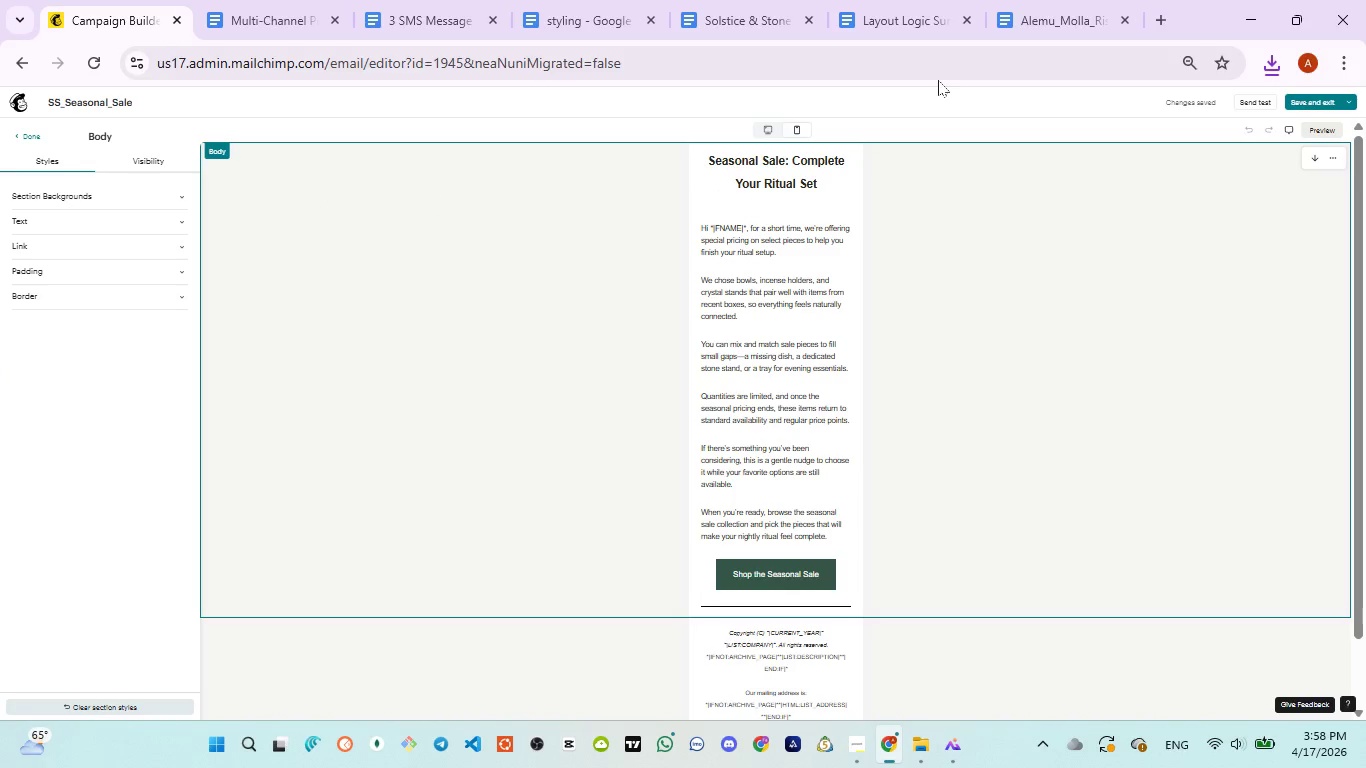 
left_click([1080, 379])
 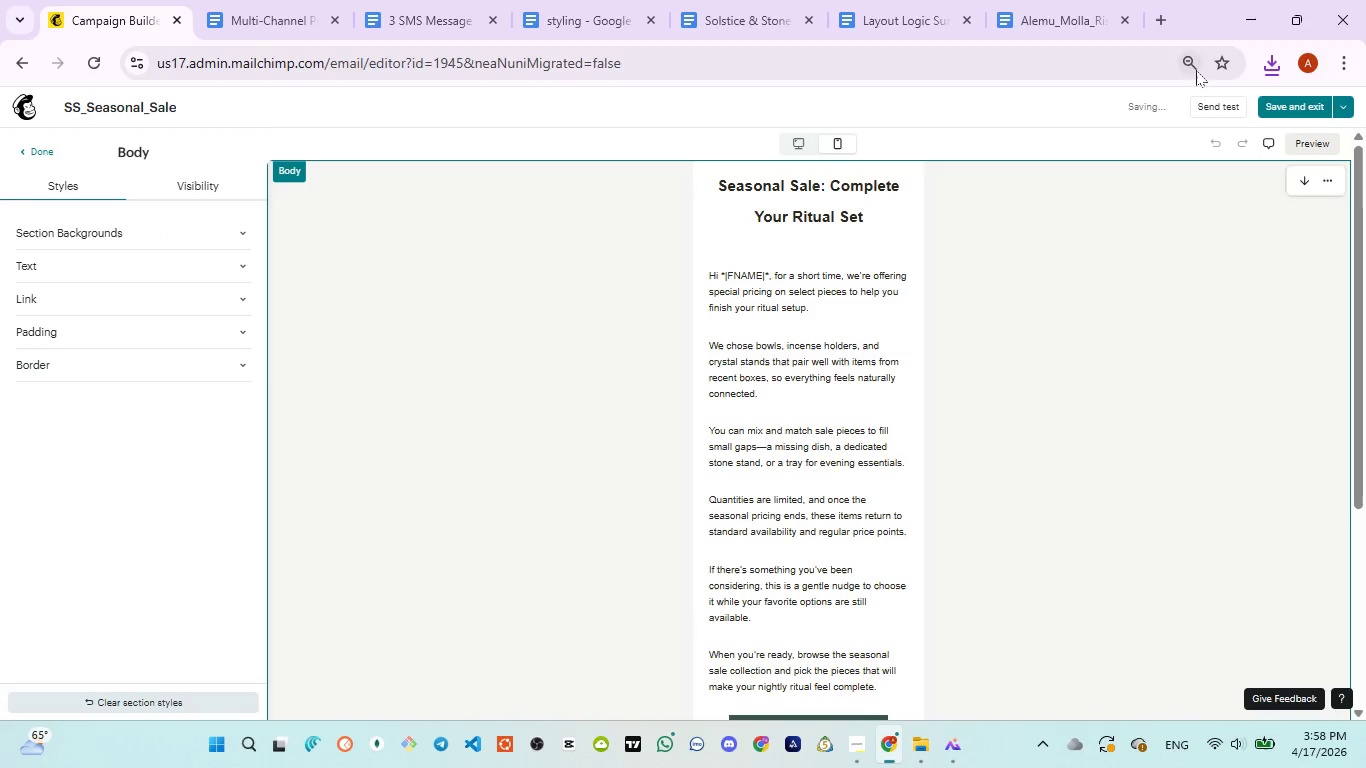 
left_click([1193, 67])
 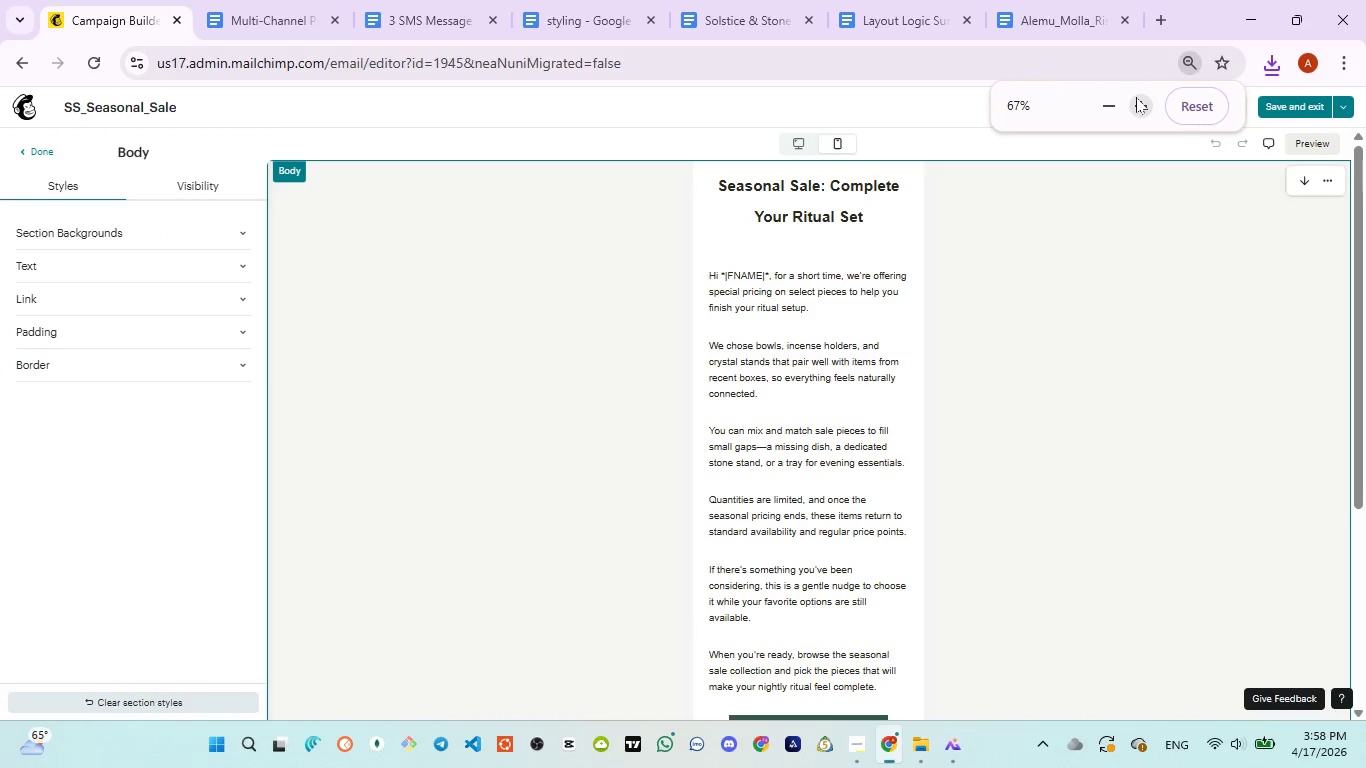 
left_click([1135, 98])
 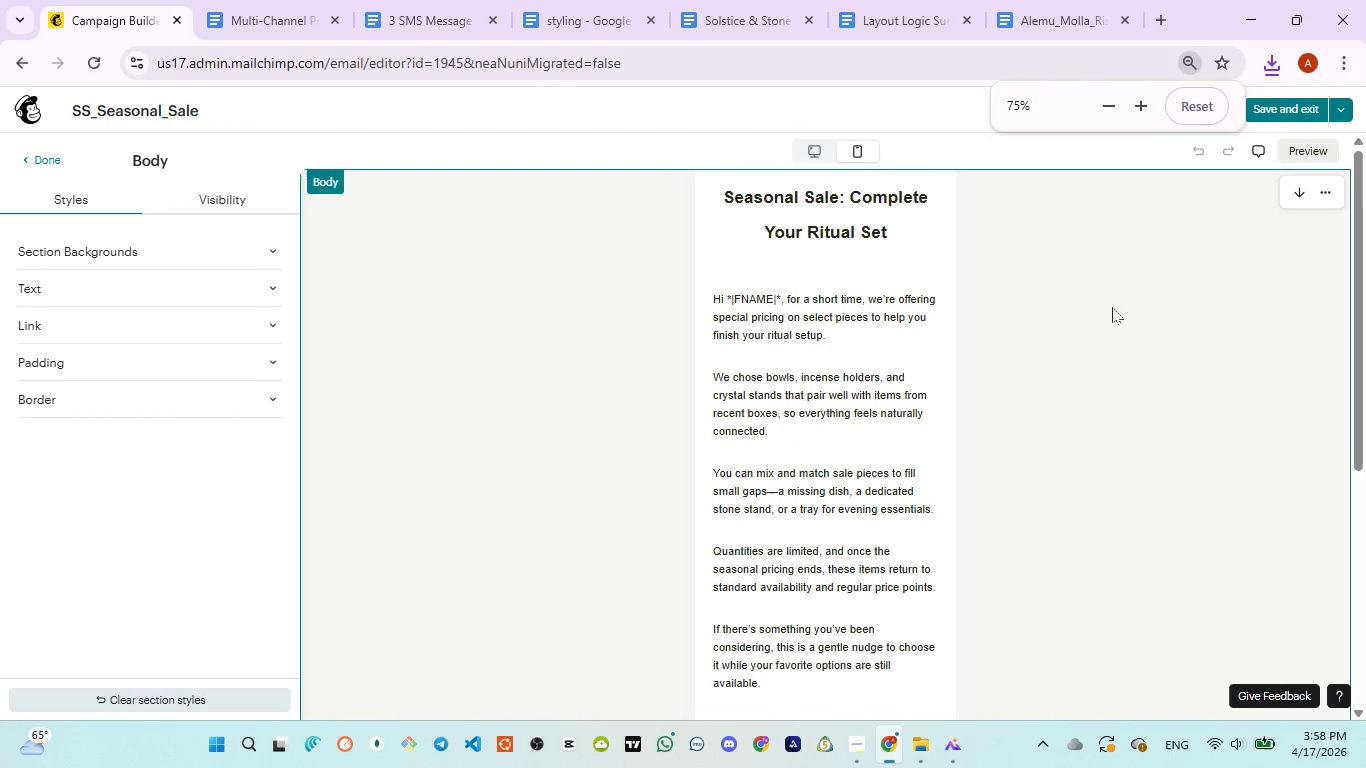 
left_click([1112, 307])
 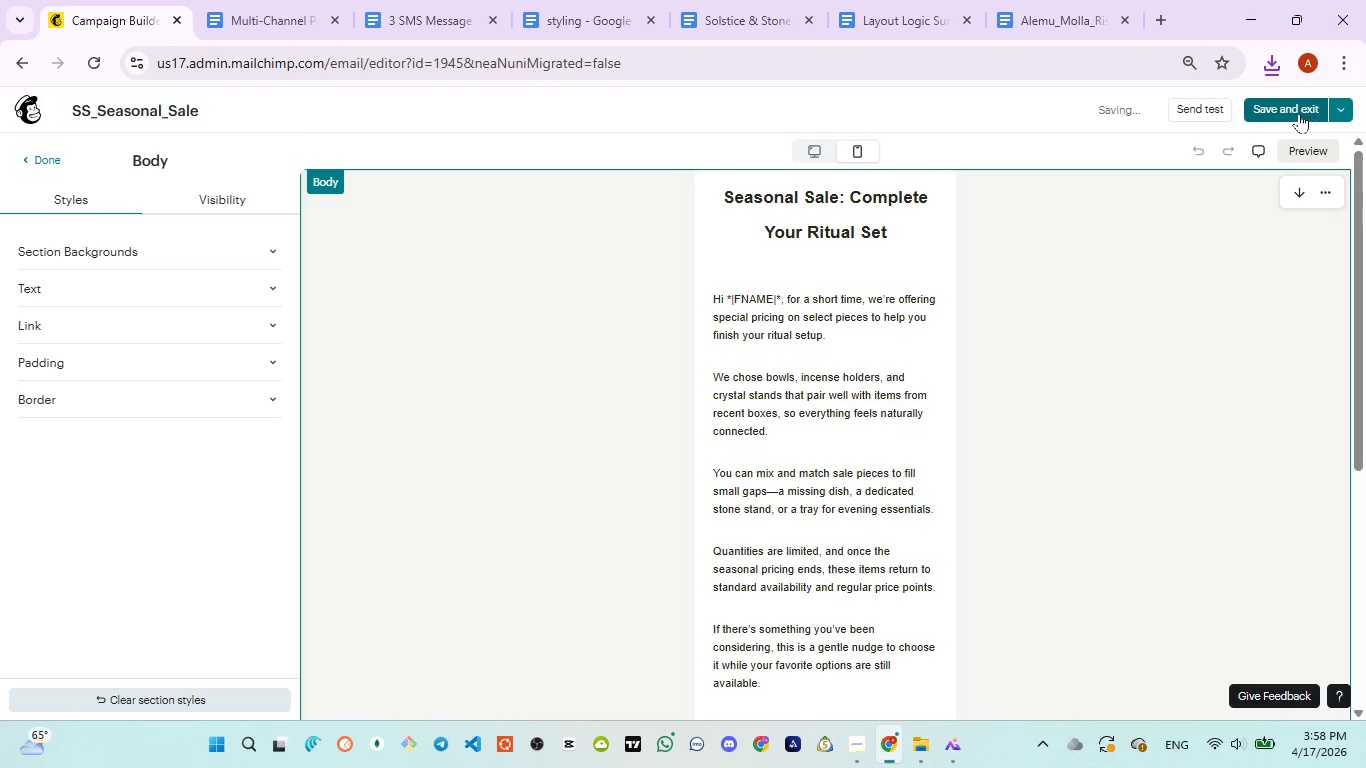 
left_click([1299, 113])
 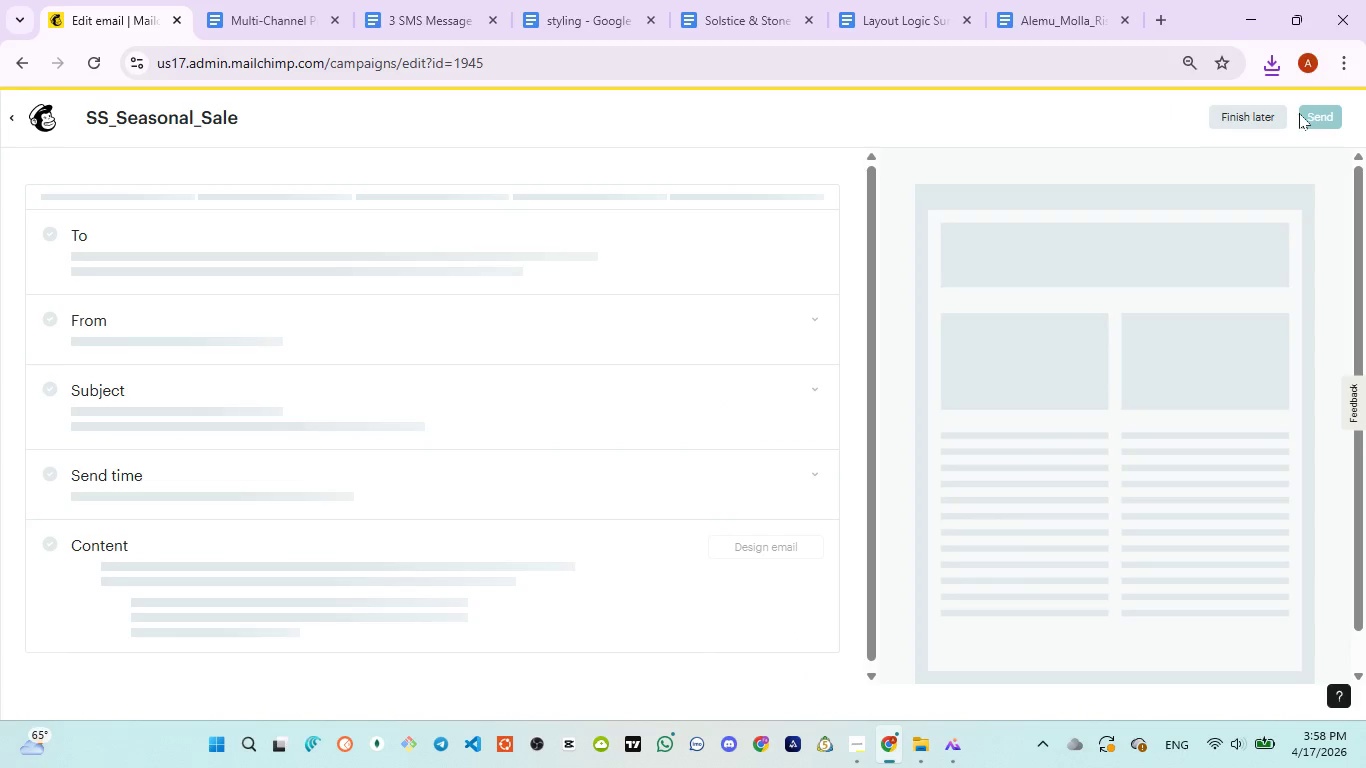 
wait(9.77)
 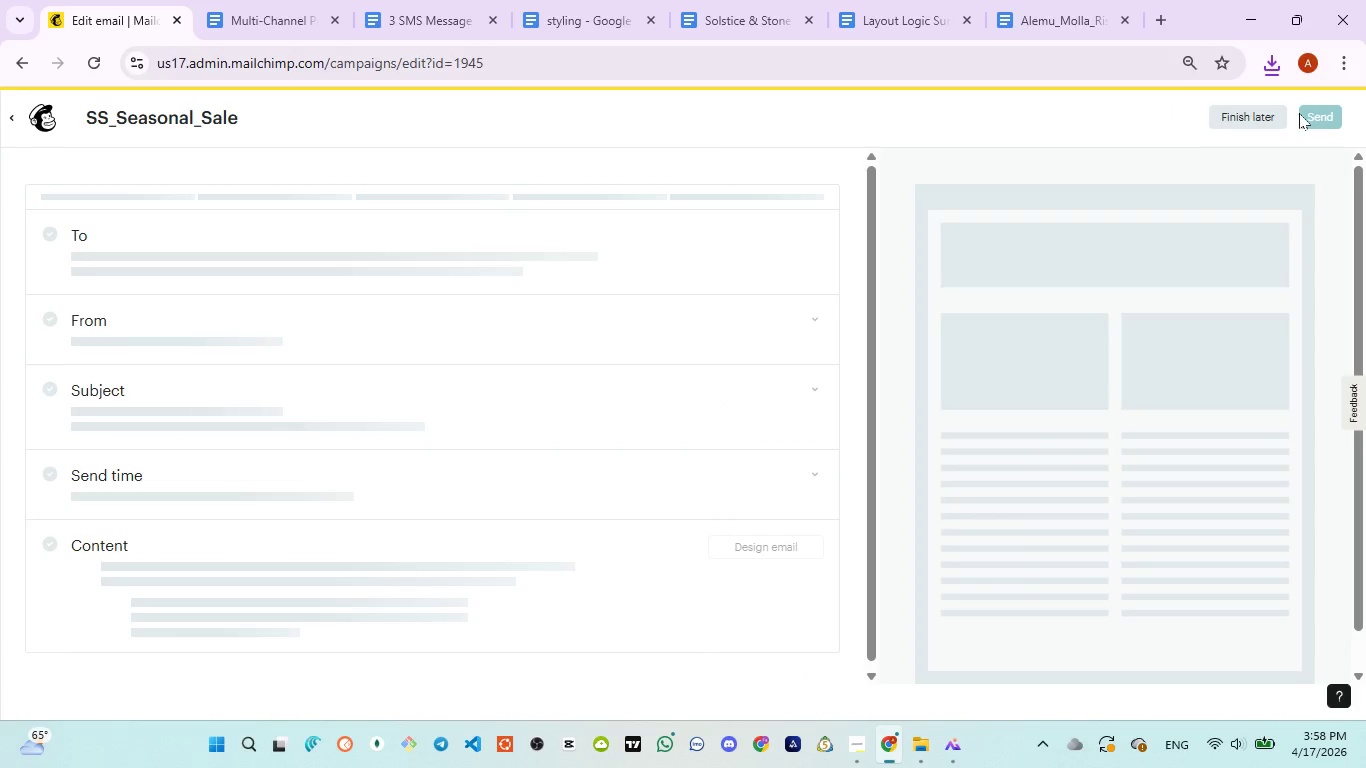 
left_click([12, 126])
 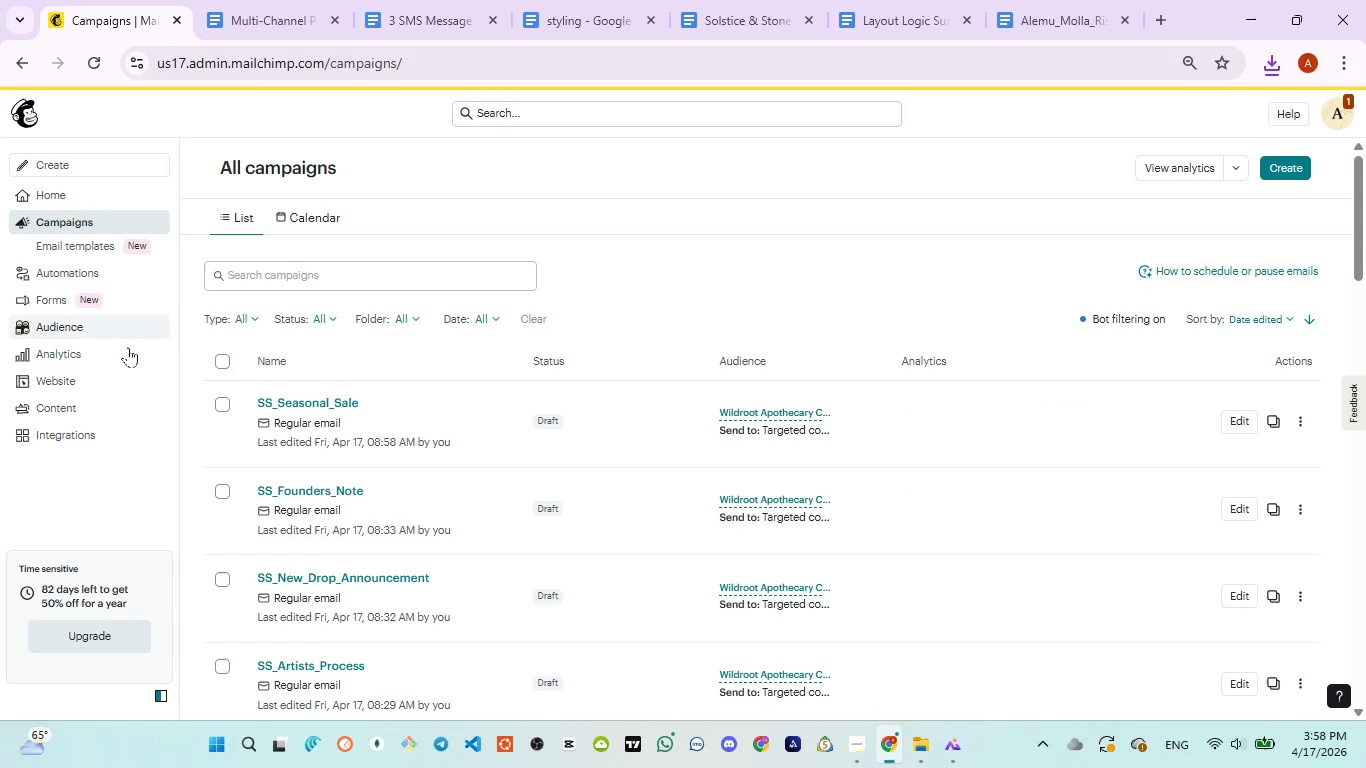 
wait(24.95)
 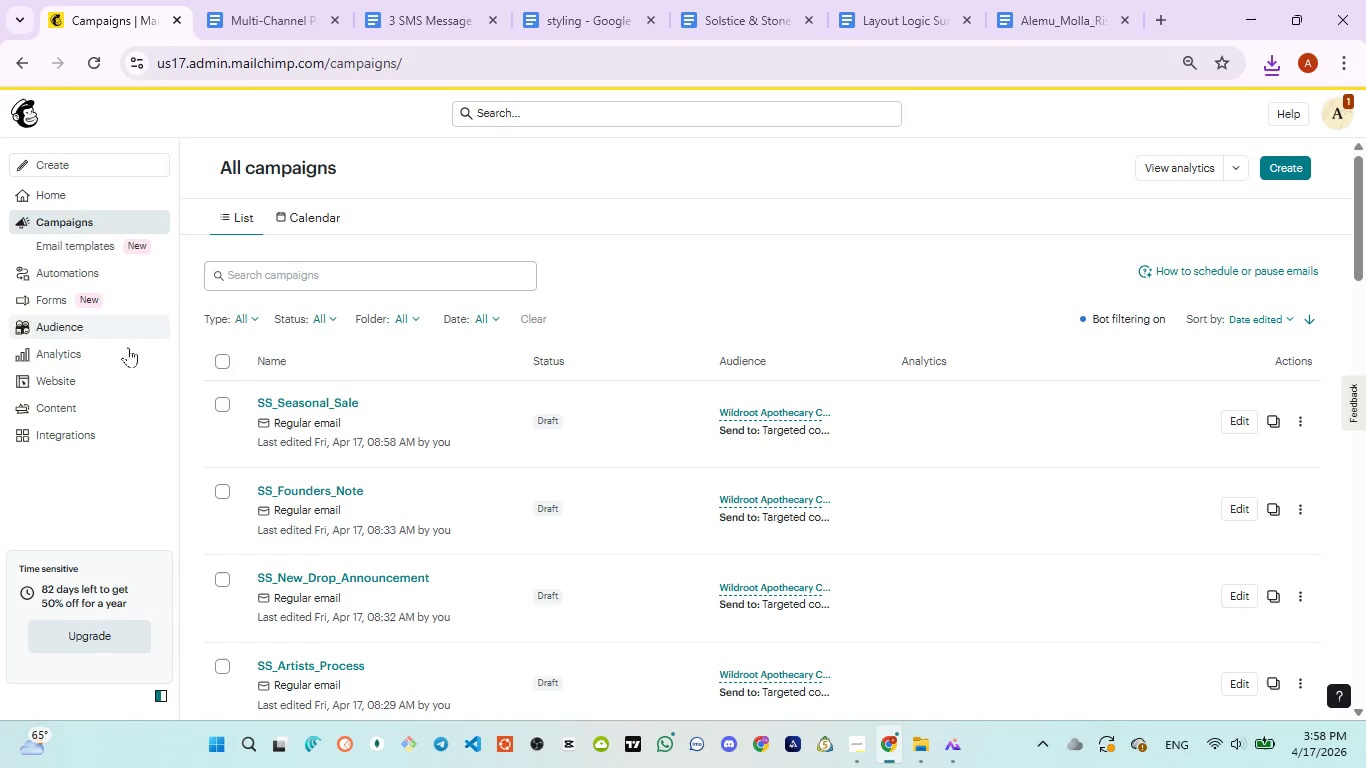 
scroll: coordinate [360, 545], scroll_direction: none, amount: 0.0
 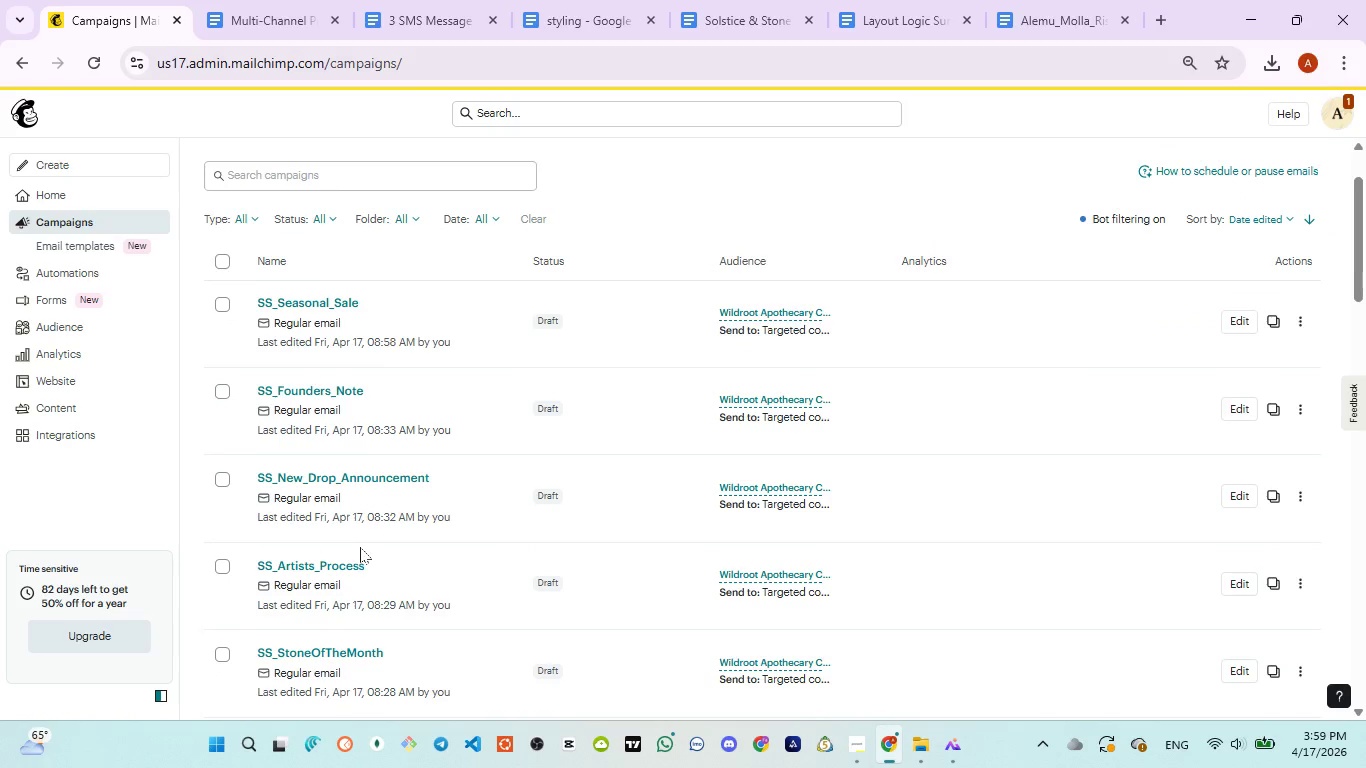 
scroll: coordinate [360, 549], scroll_direction: down, amount: 4.0
 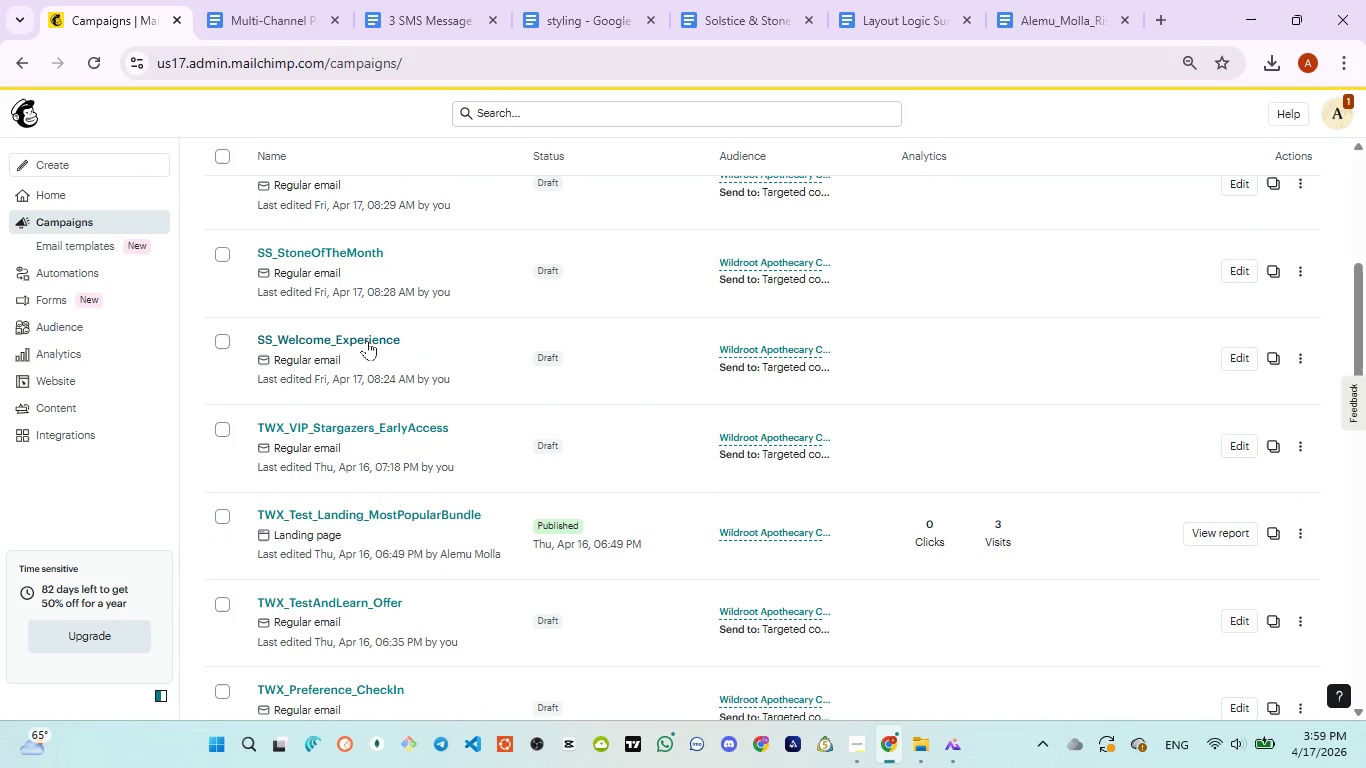 
scroll: coordinate [333, 293], scroll_direction: up, amount: 1.0
 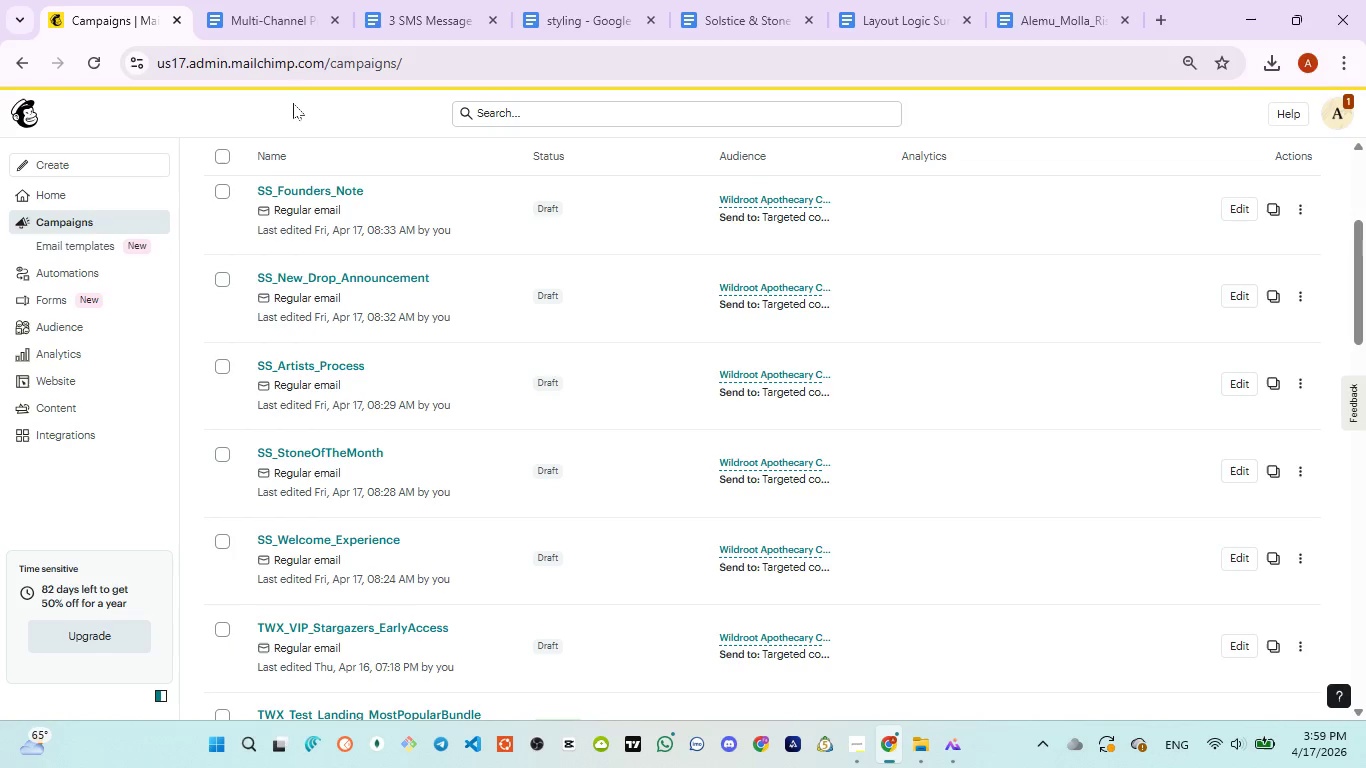 
left_click([396, 32])
 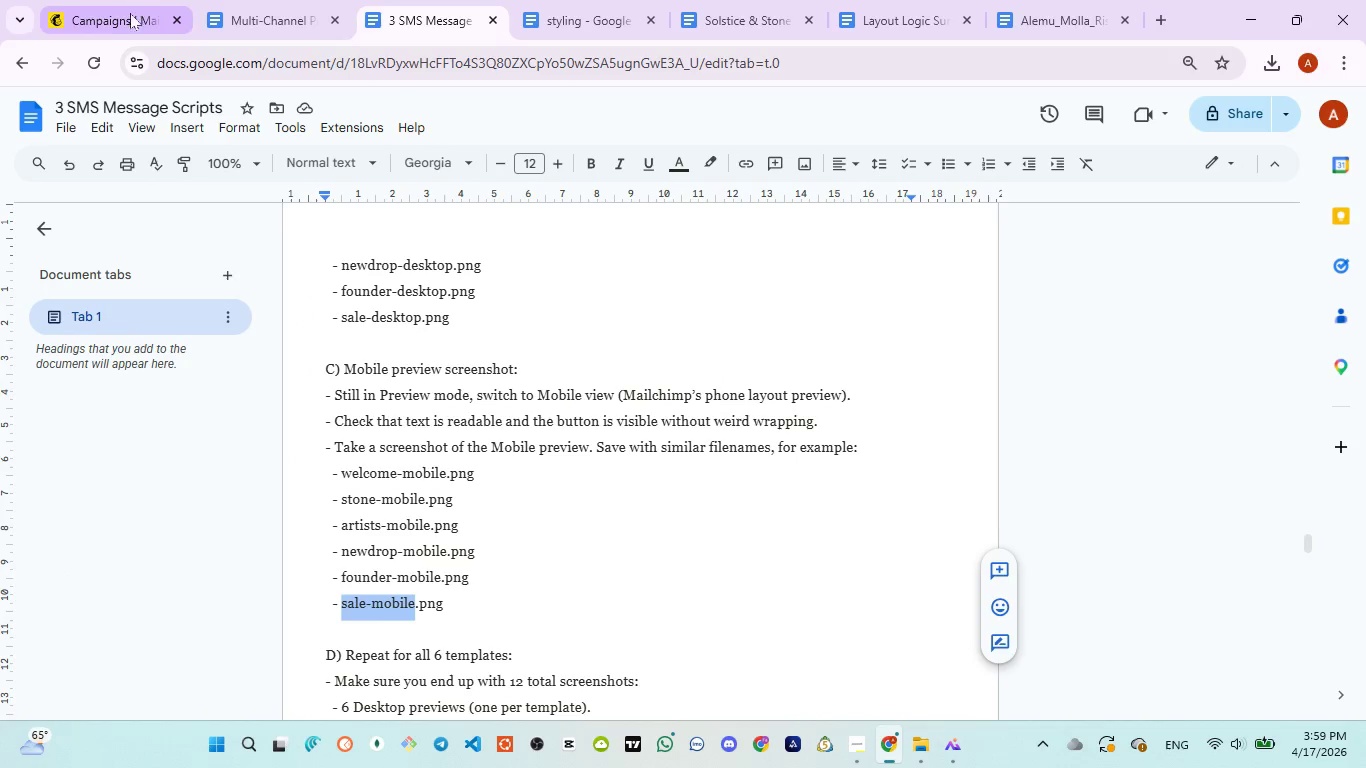 
left_click([129, 23])
 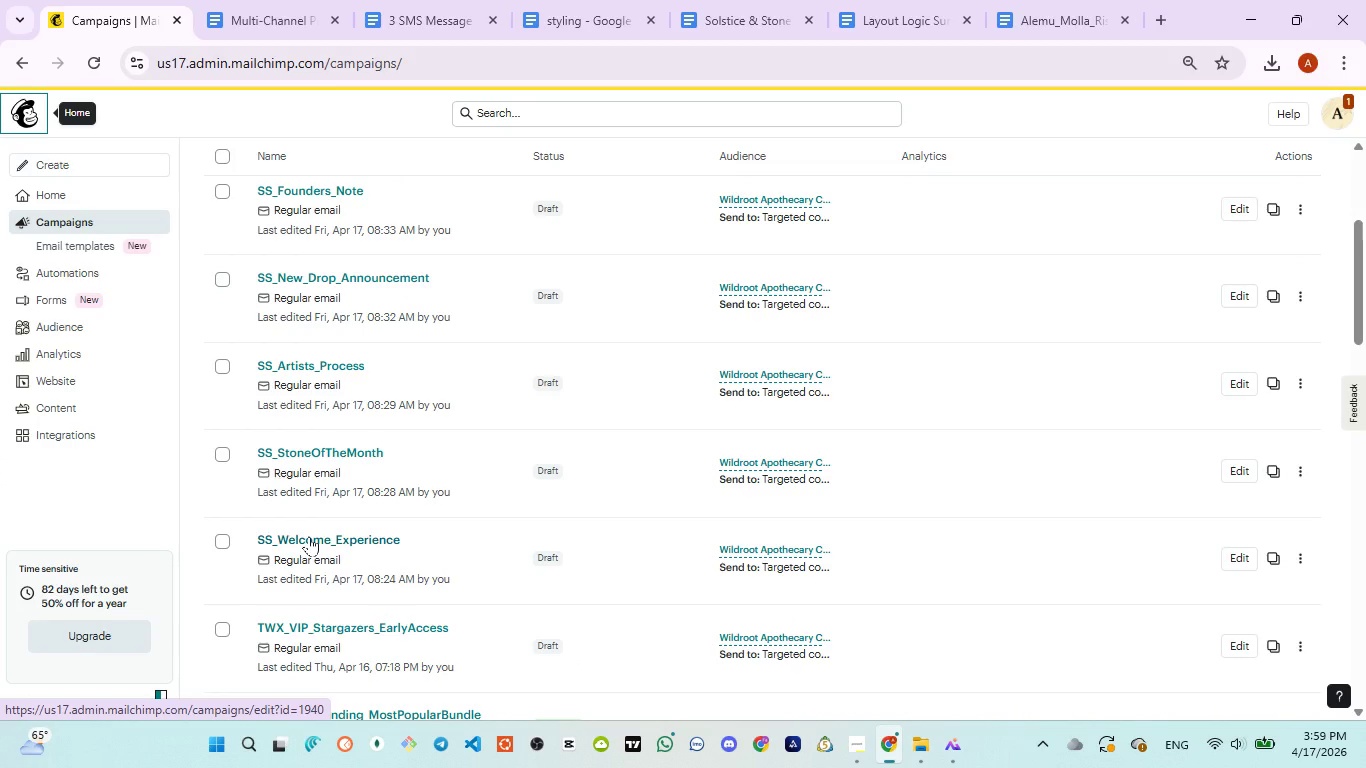 
left_click([309, 536])
 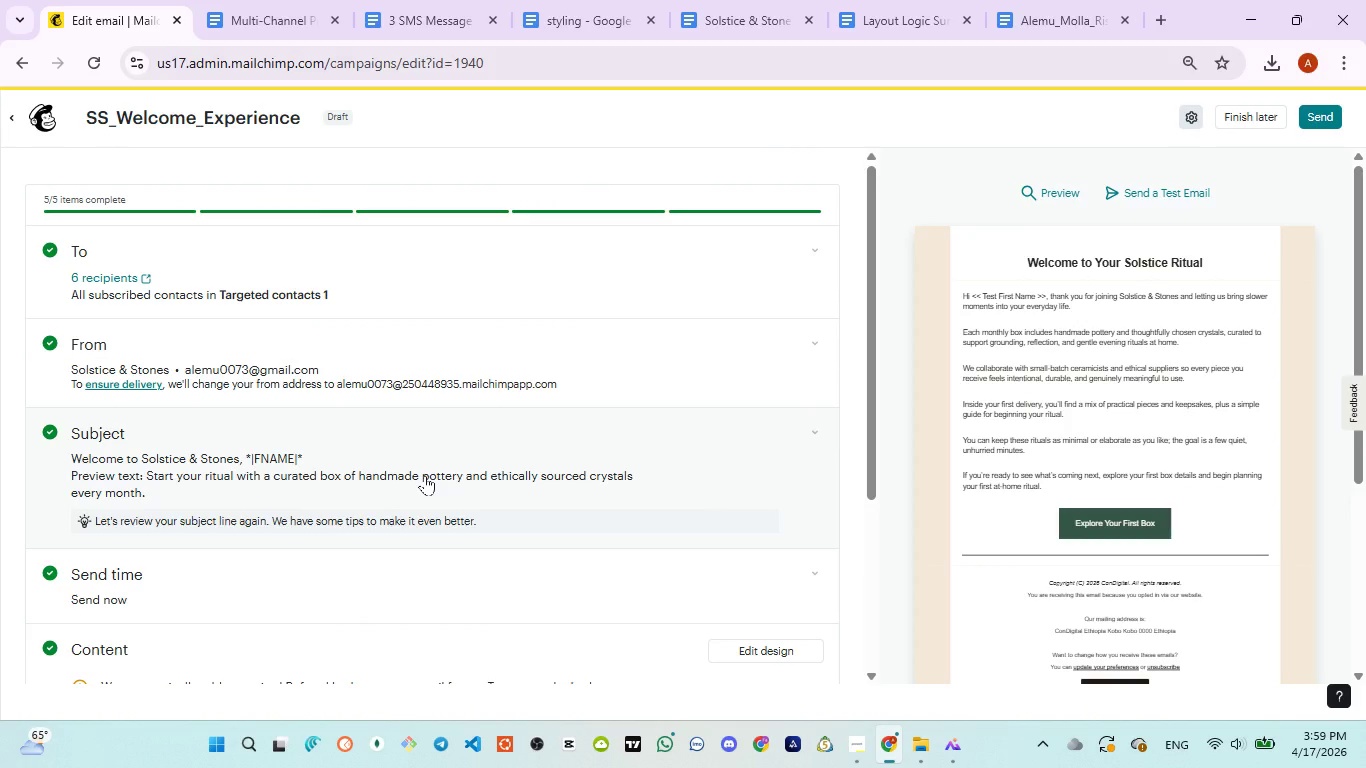 
wait(20.62)
 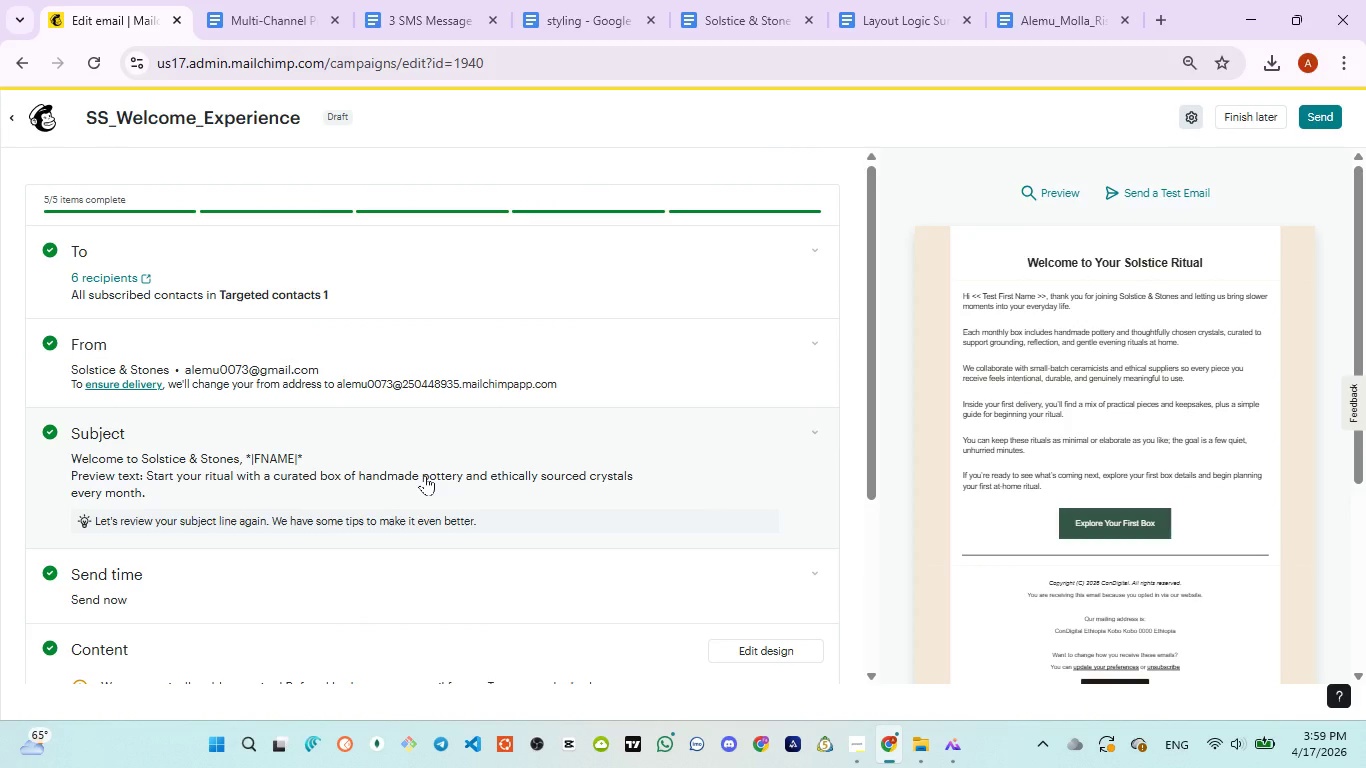 
scroll: coordinate [644, 329], scroll_direction: down, amount: 1.0
 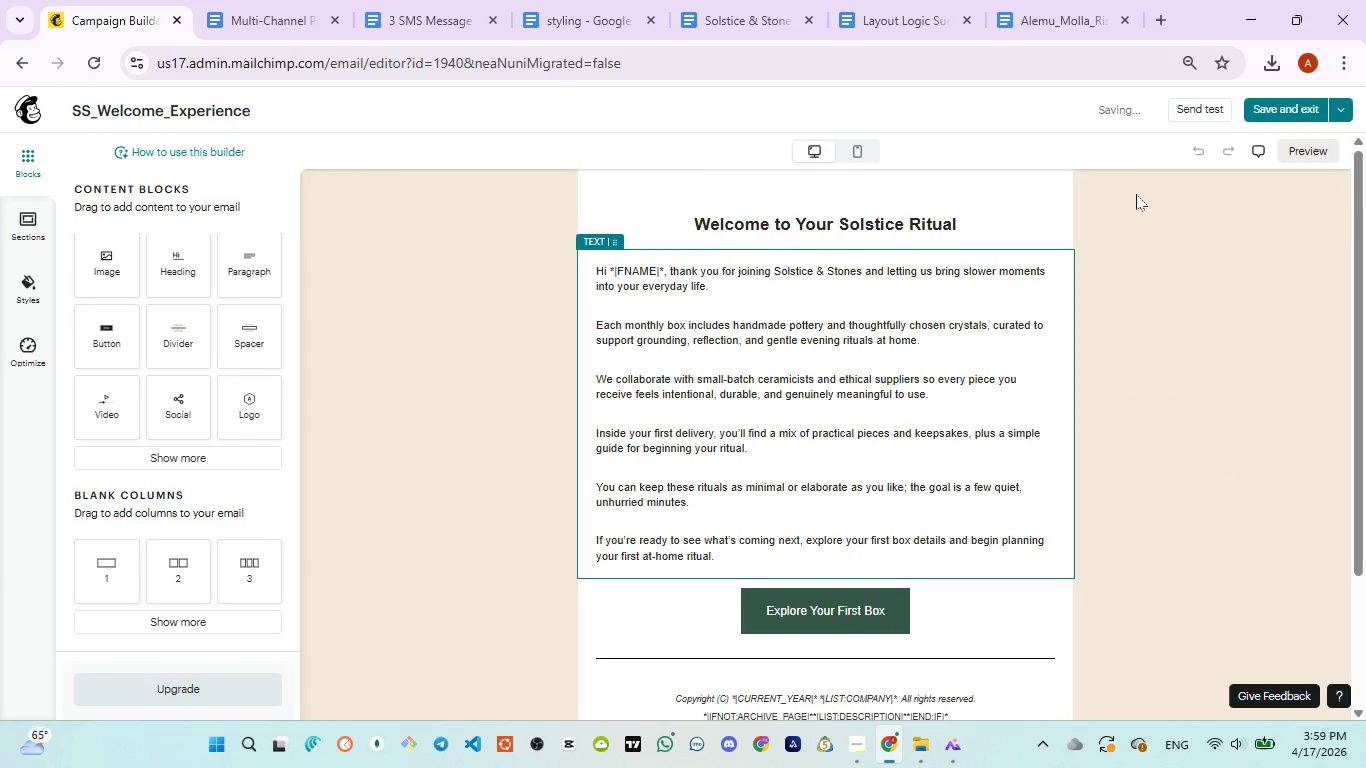 
wait(7.19)
 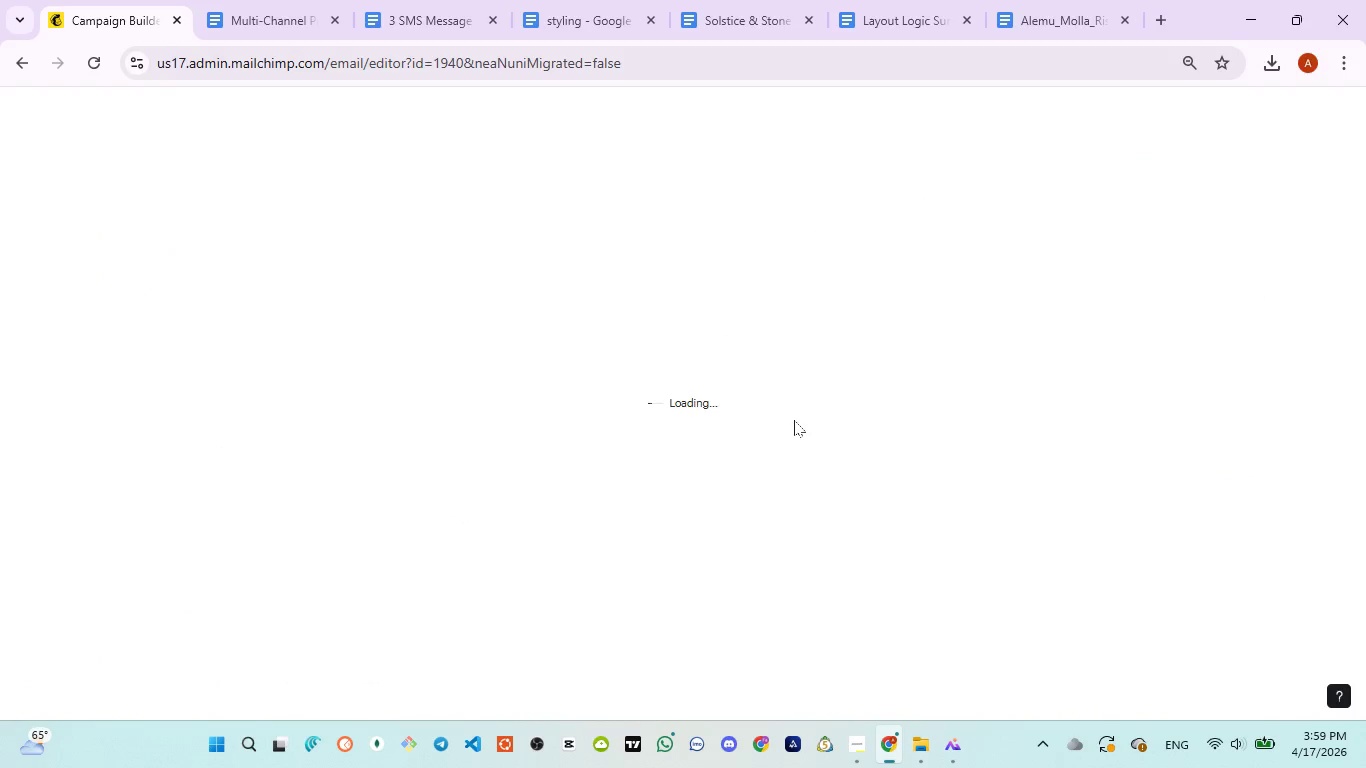 
left_click([1337, 111])
 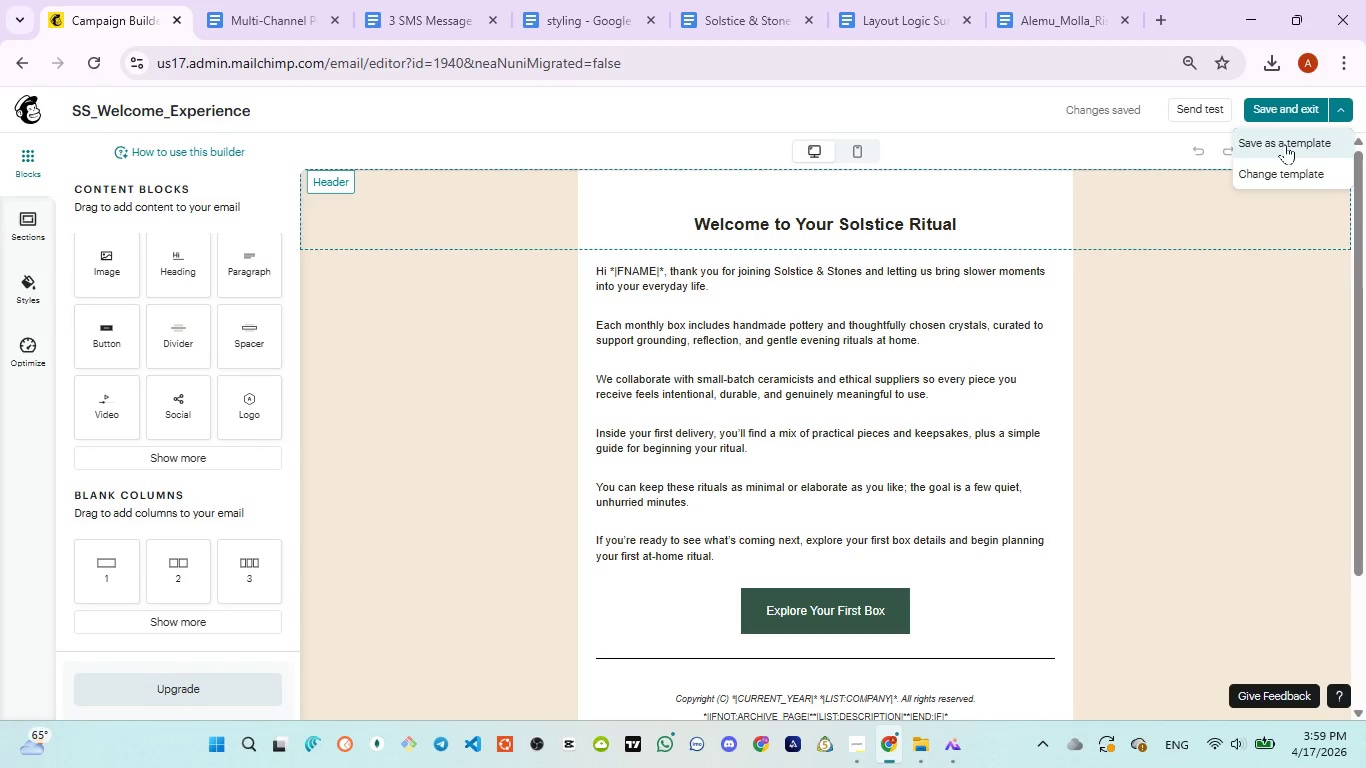 
left_click([1285, 144])
 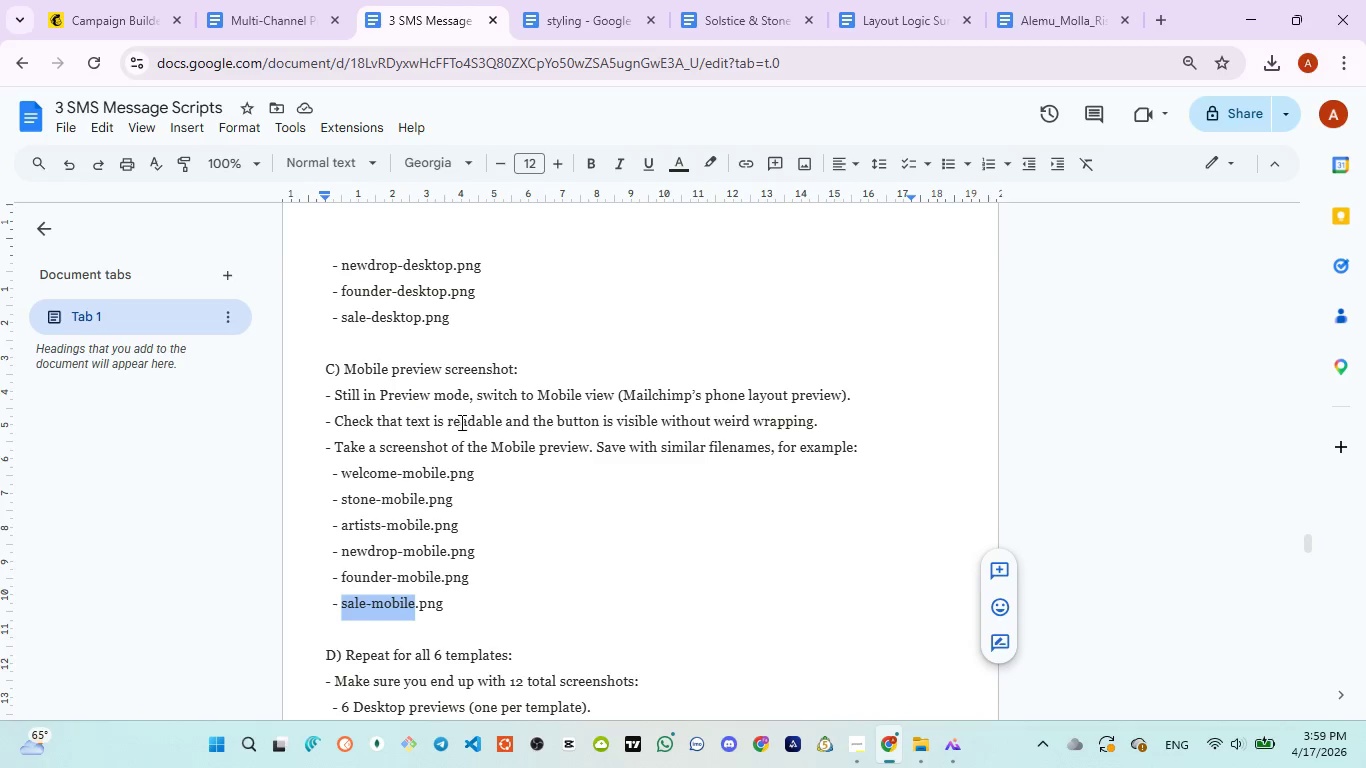 
scroll: coordinate [454, 444], scroll_direction: down, amount: 8.0
 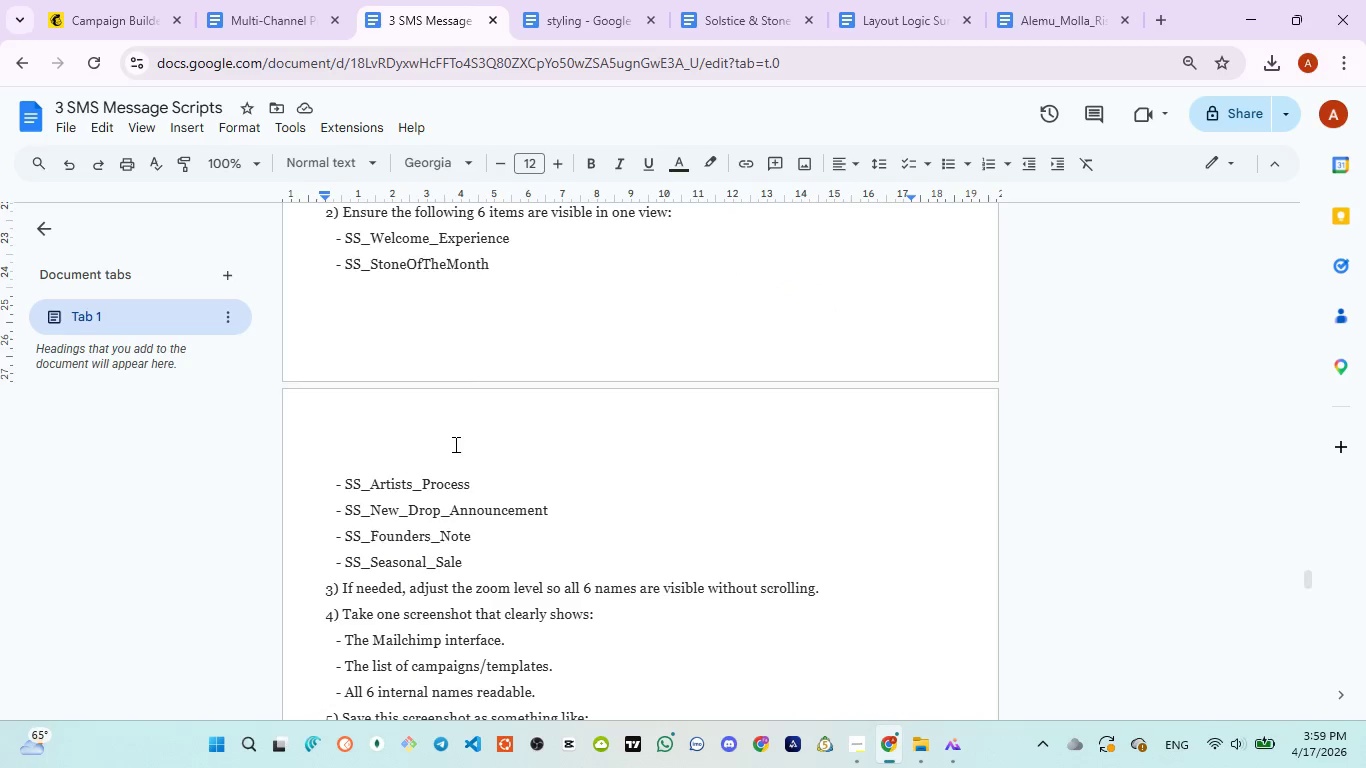 
scroll: coordinate [454, 444], scroll_direction: up, amount: 1.0
 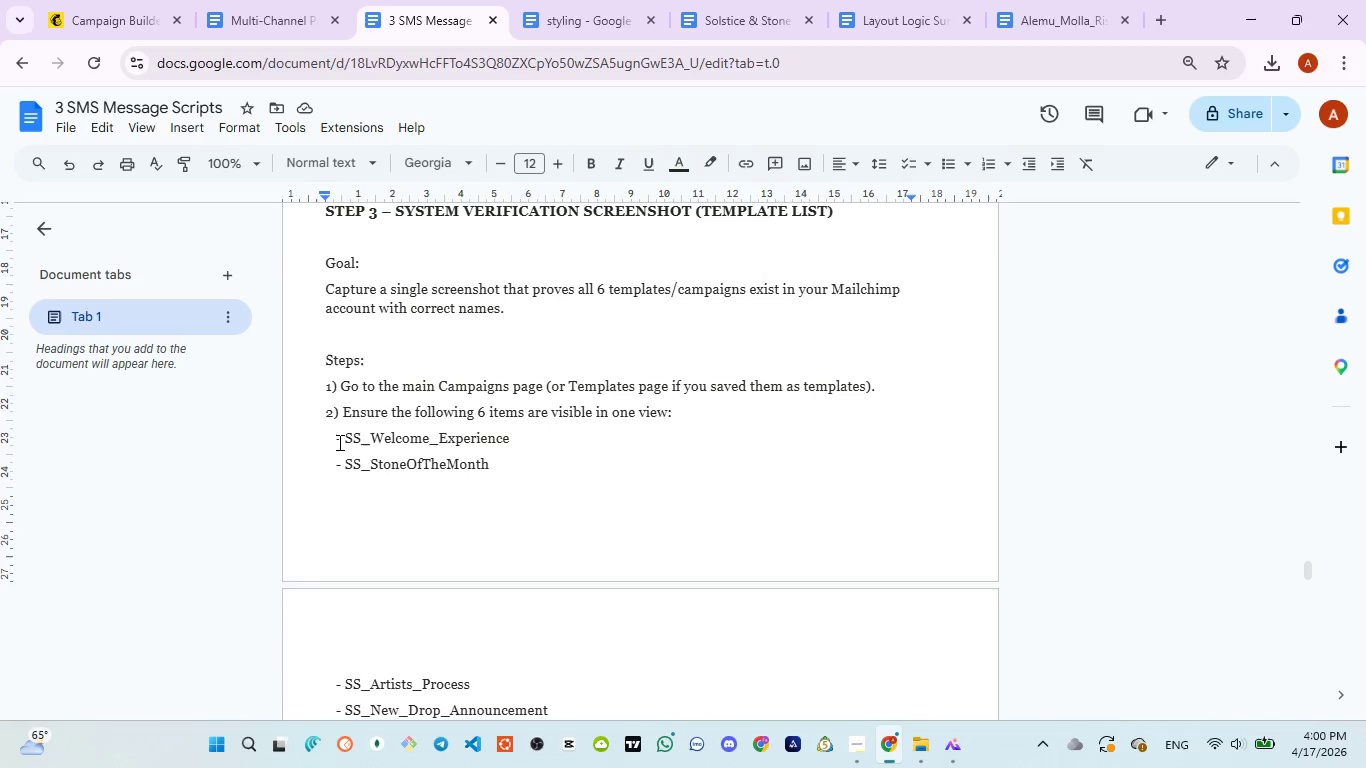 
left_click_drag(start_coordinate=[337, 441], to_coordinate=[366, 442])
 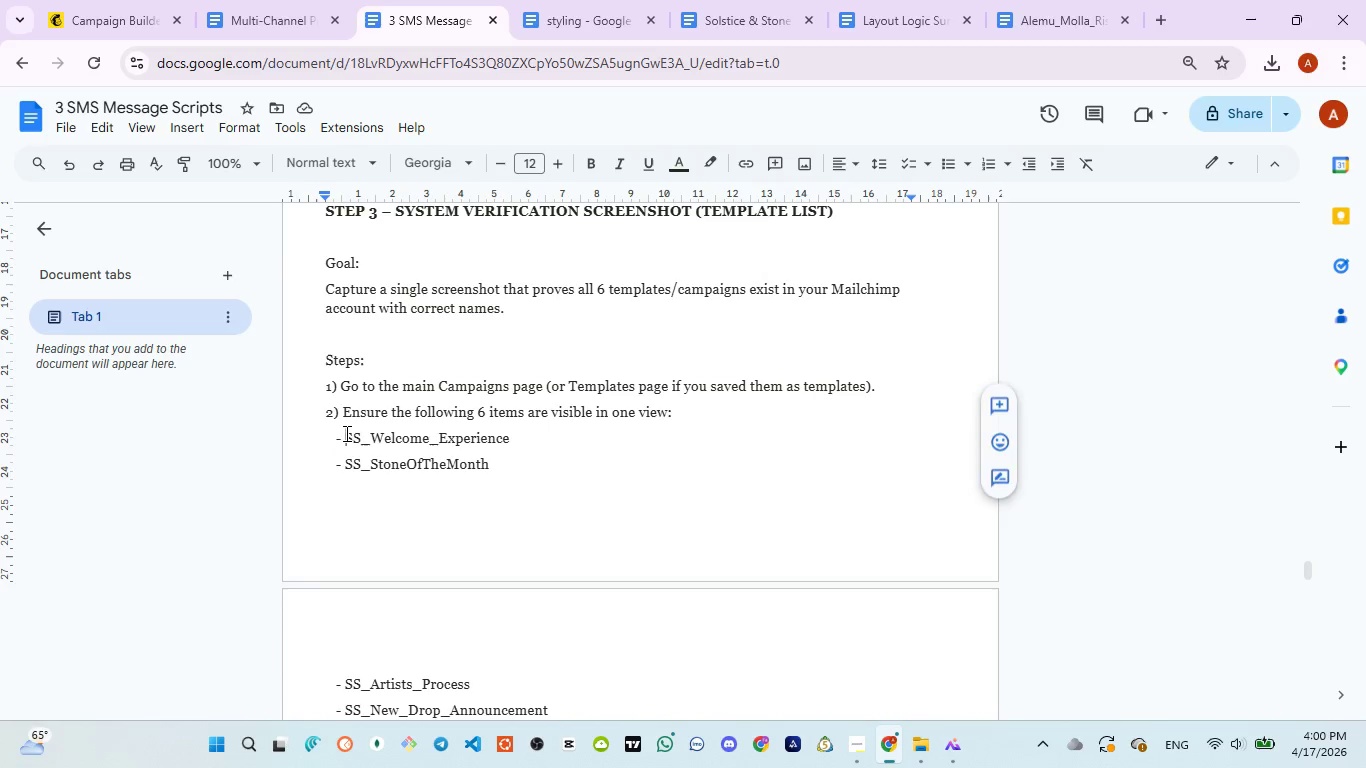 
left_click([345, 433])
 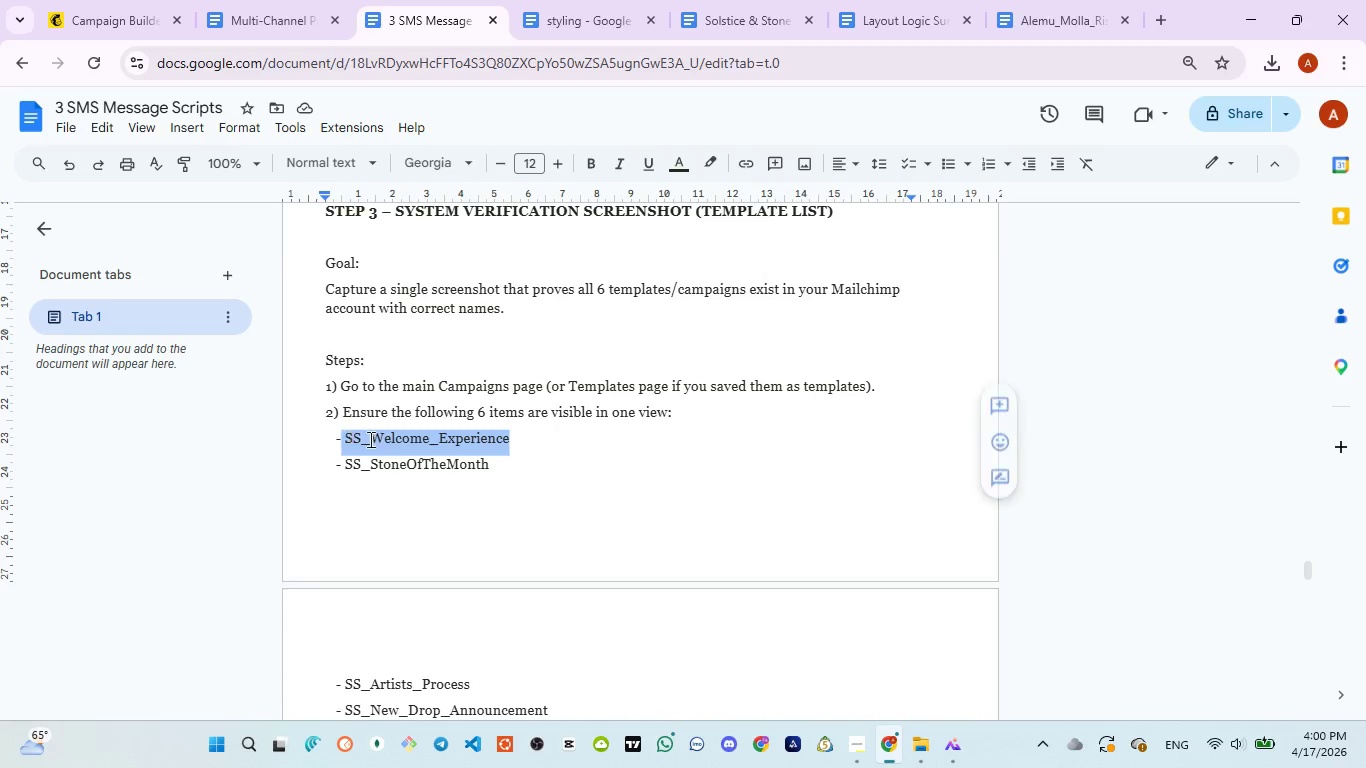 
left_click_drag(start_coordinate=[345, 433], to_coordinate=[504, 441])
 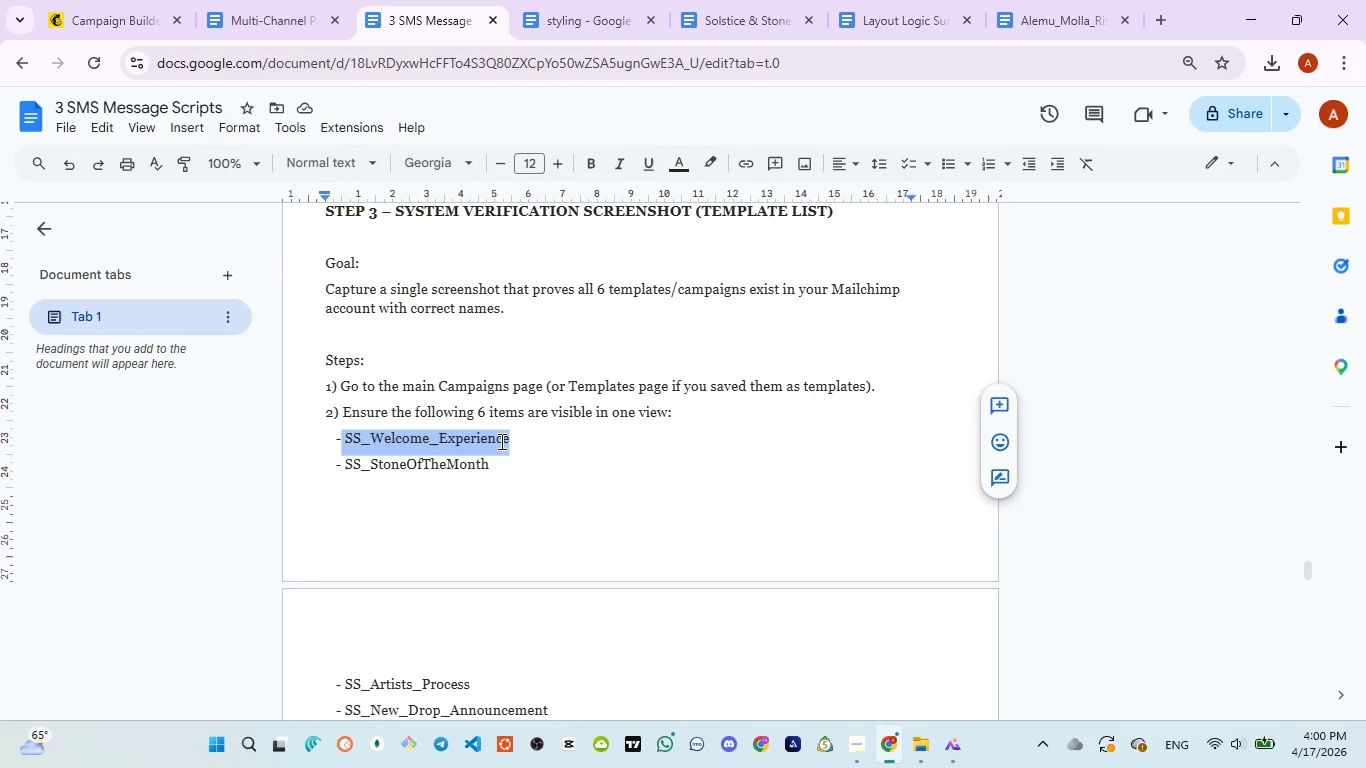 
key(Control+C)
 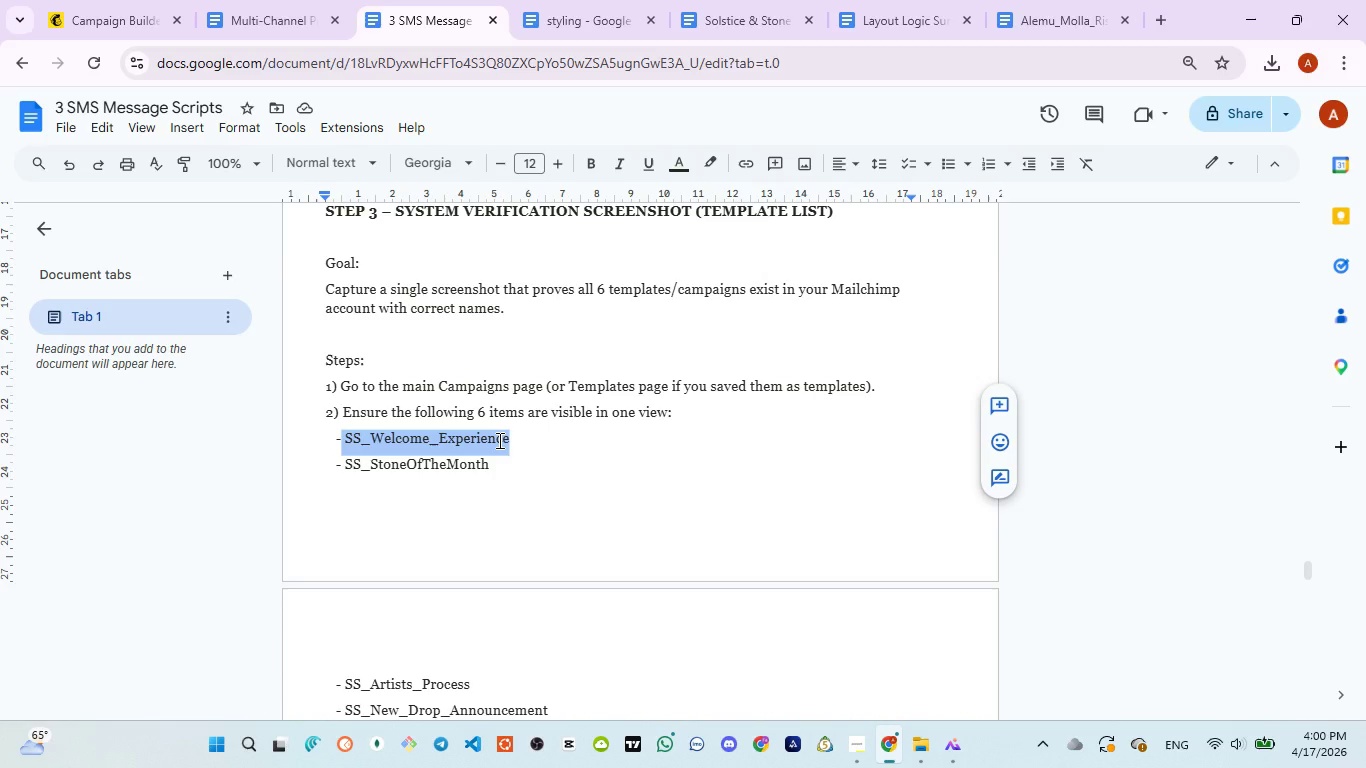 
key(Control+C)
 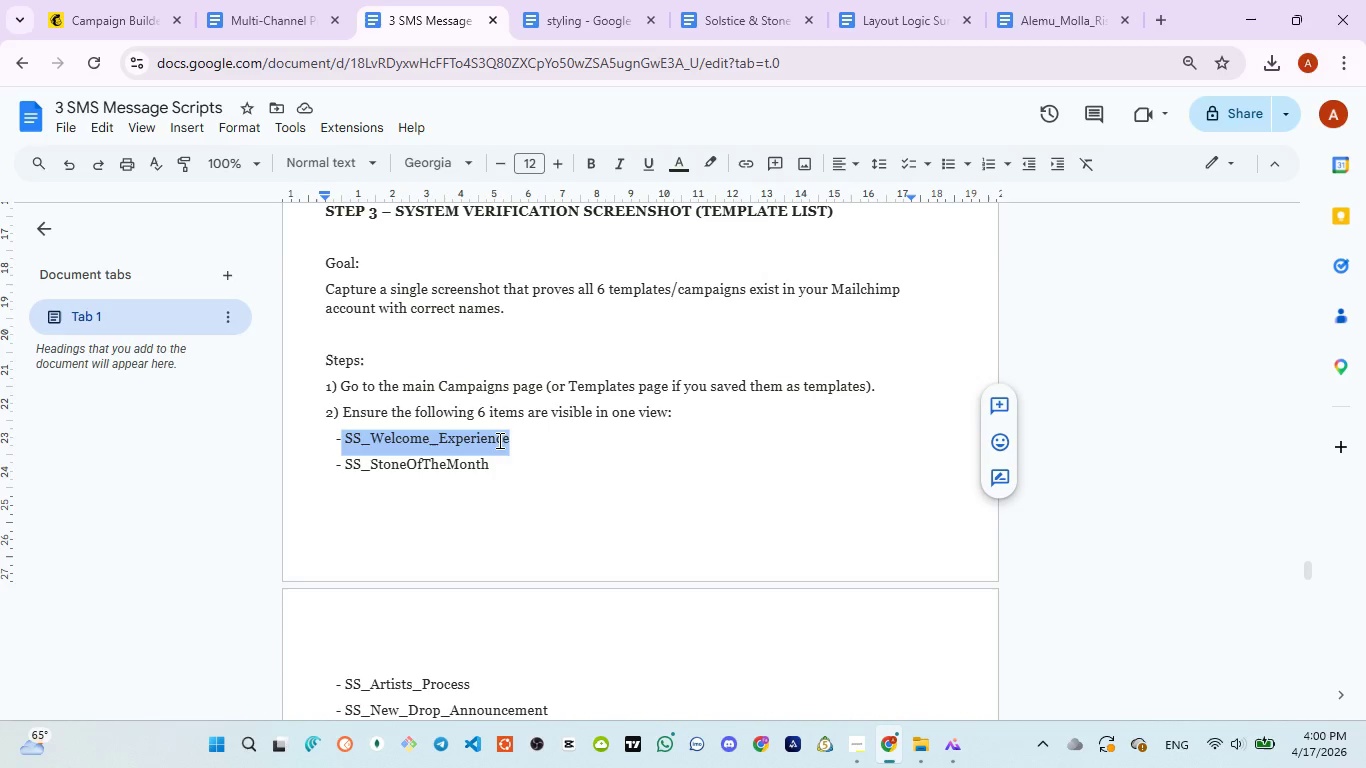 
key(Control+C)
 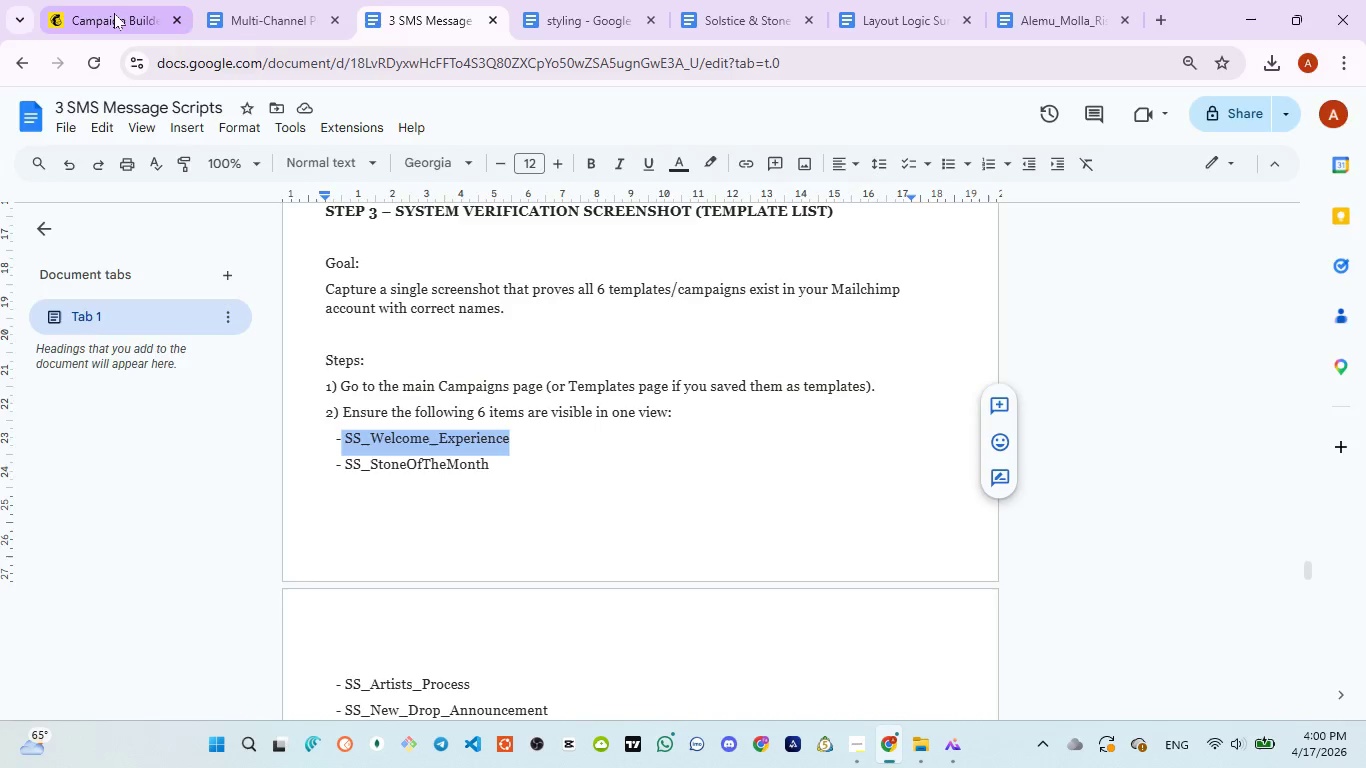 
left_click([114, 13])
 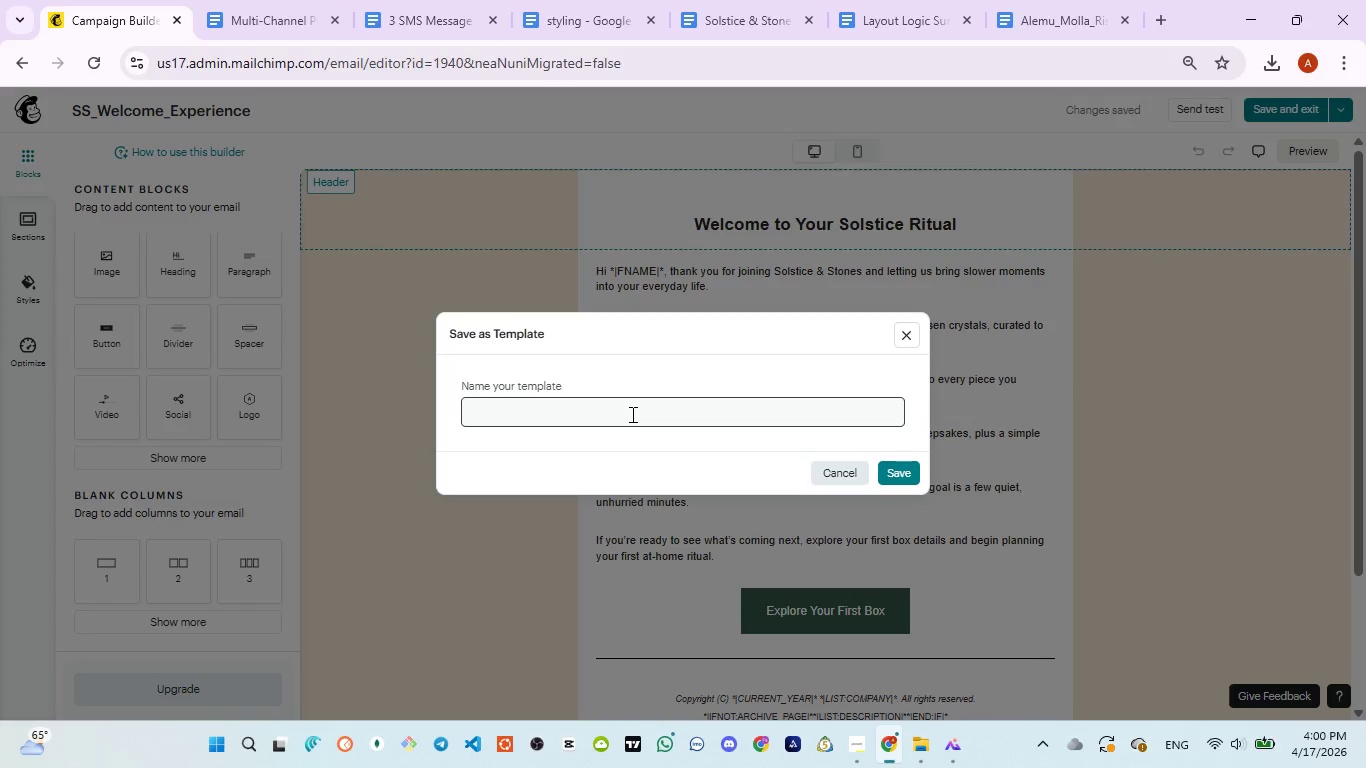 
left_click([631, 414])
 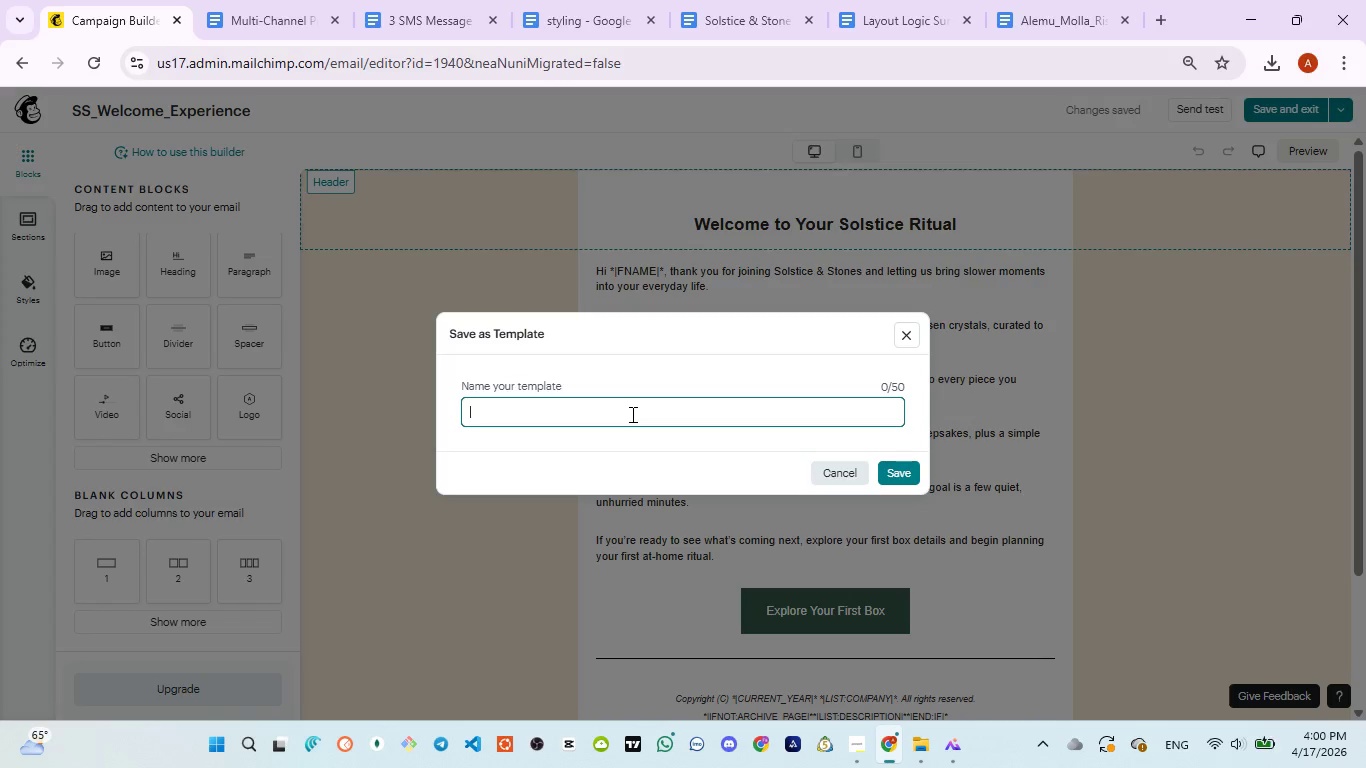 
key(Control+V)
 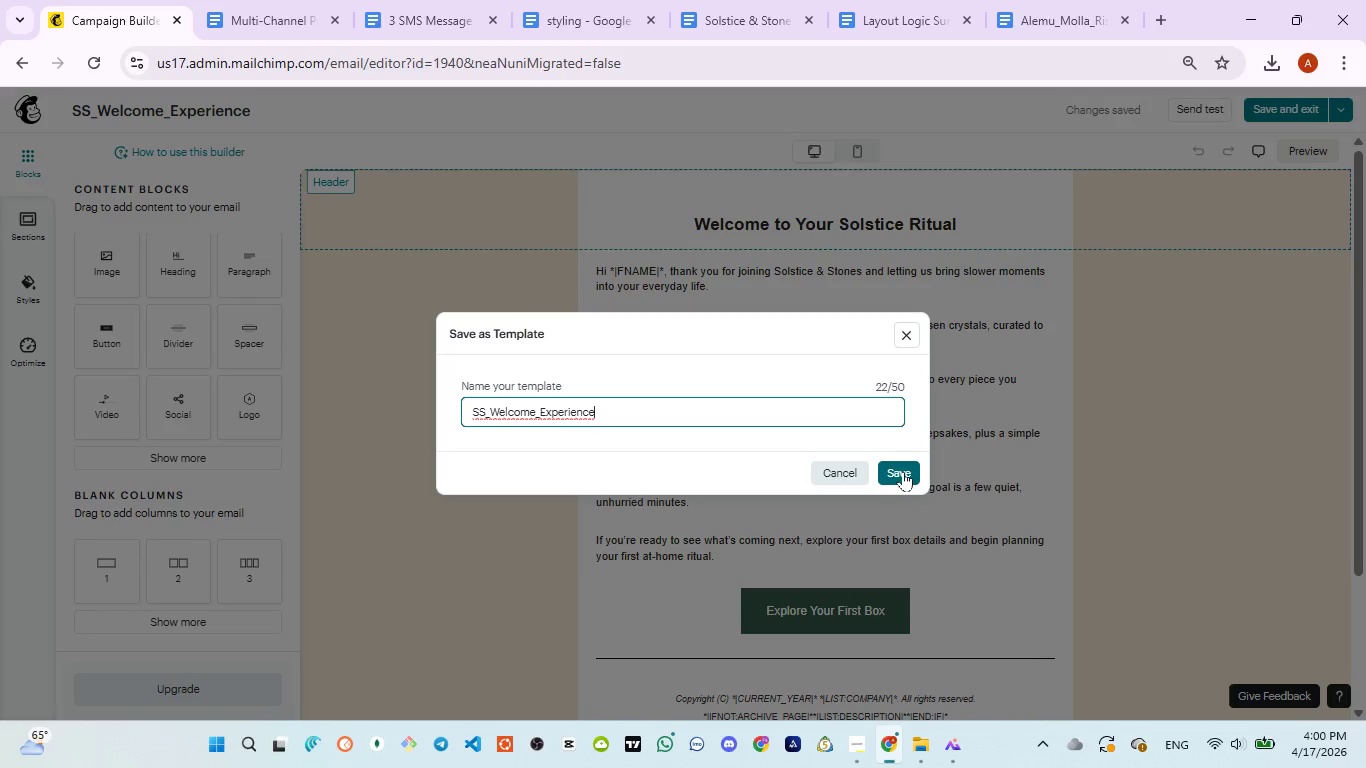 
left_click([901, 472])
 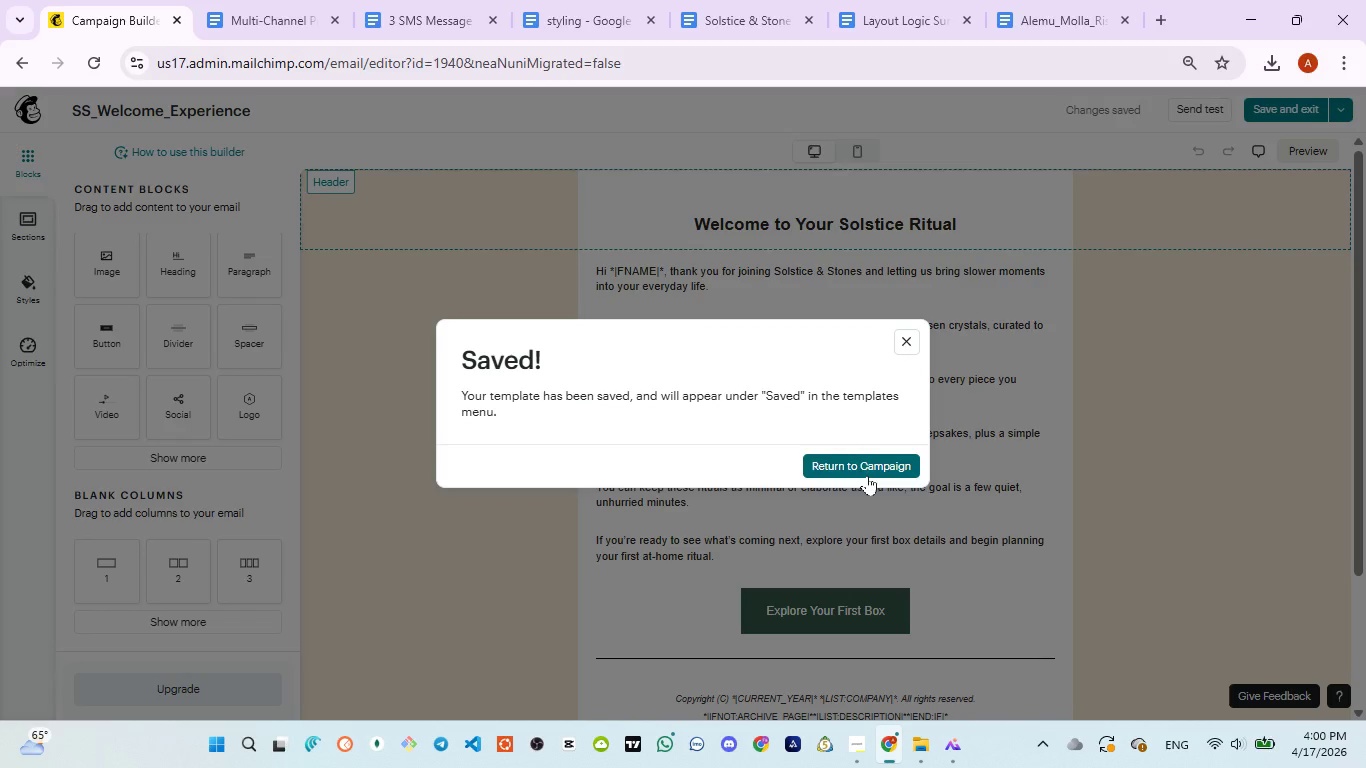 
left_click([876, 460])
 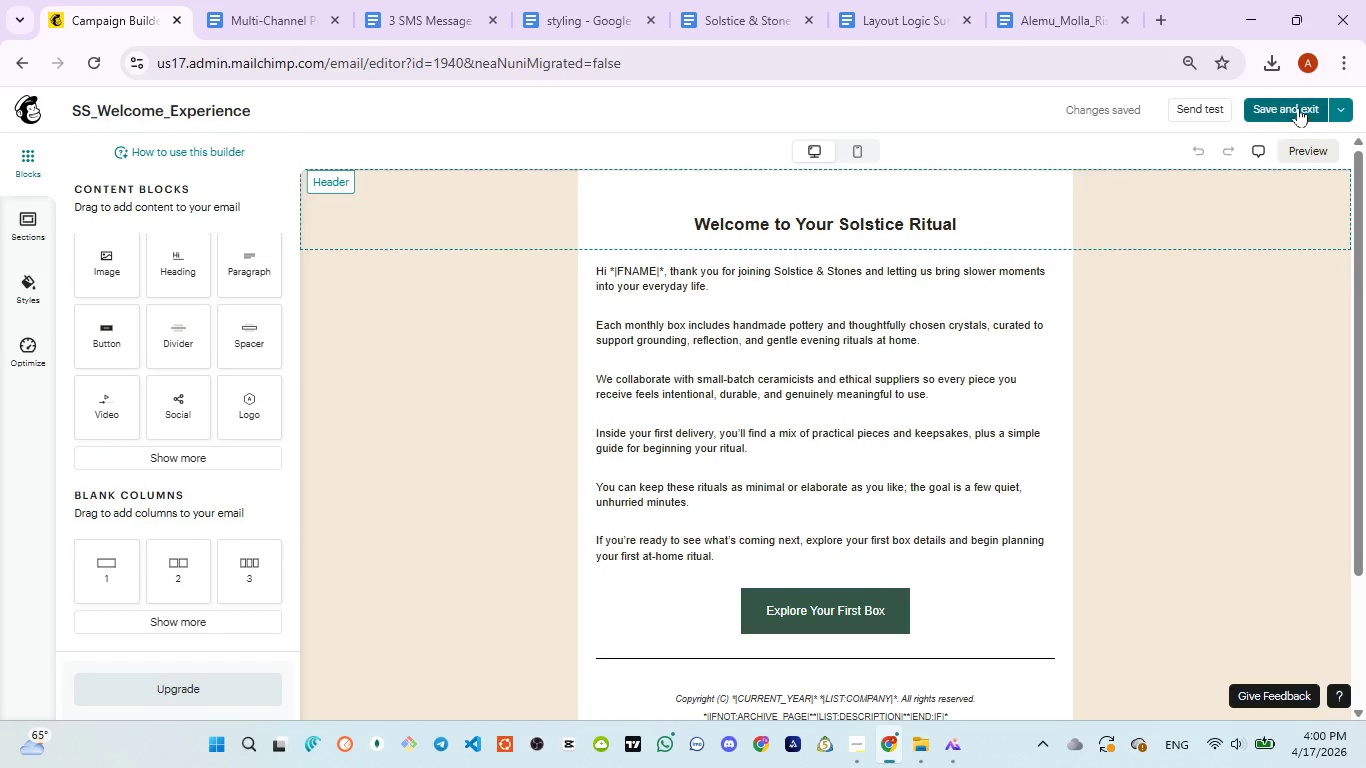 
left_click([1298, 105])
 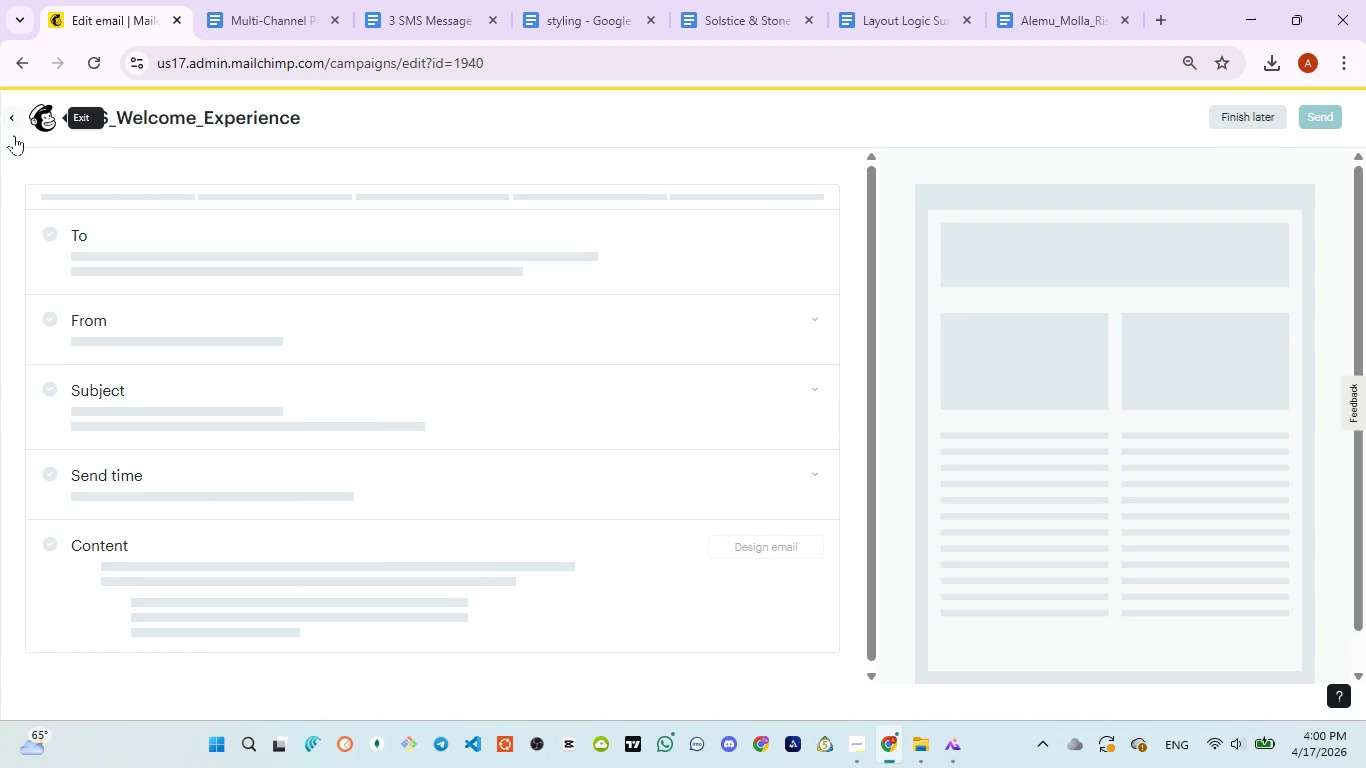 
left_click([12, 128])
 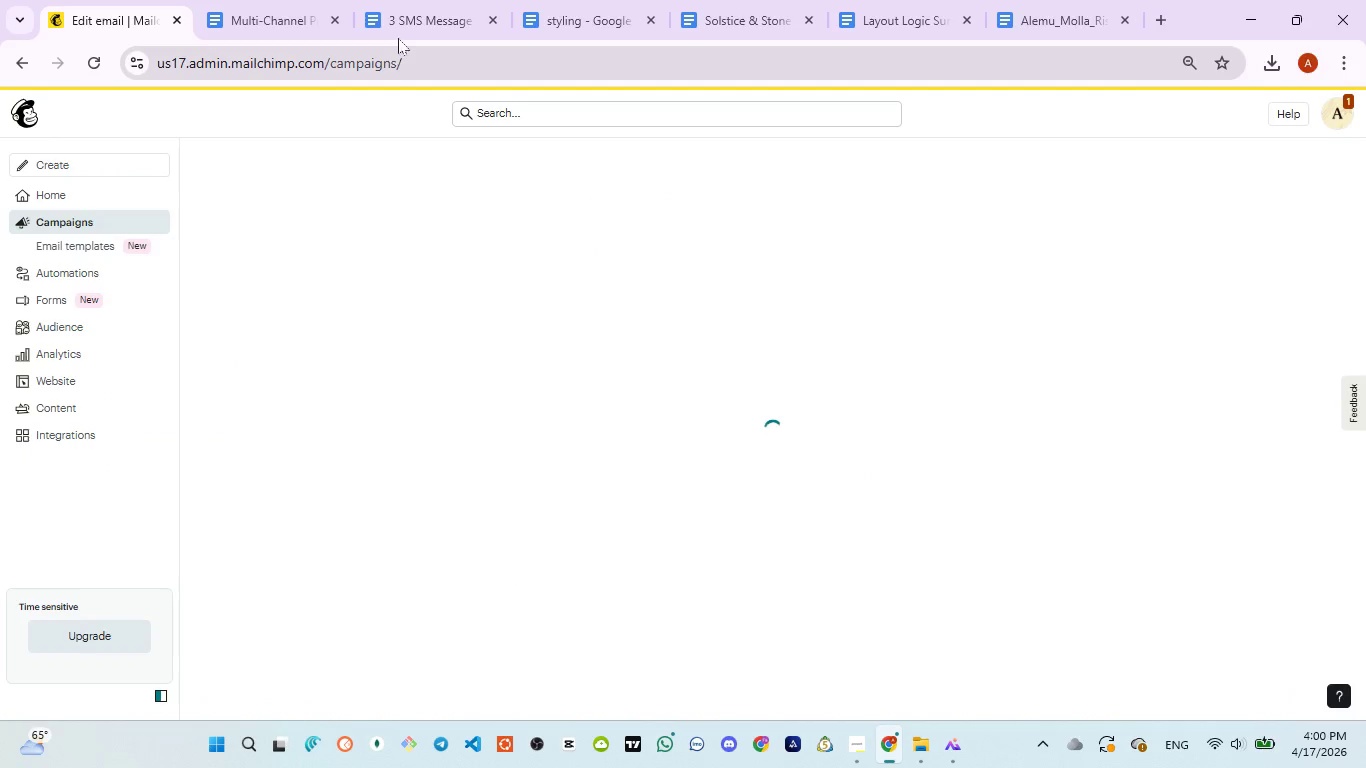 
left_click([407, 21])
 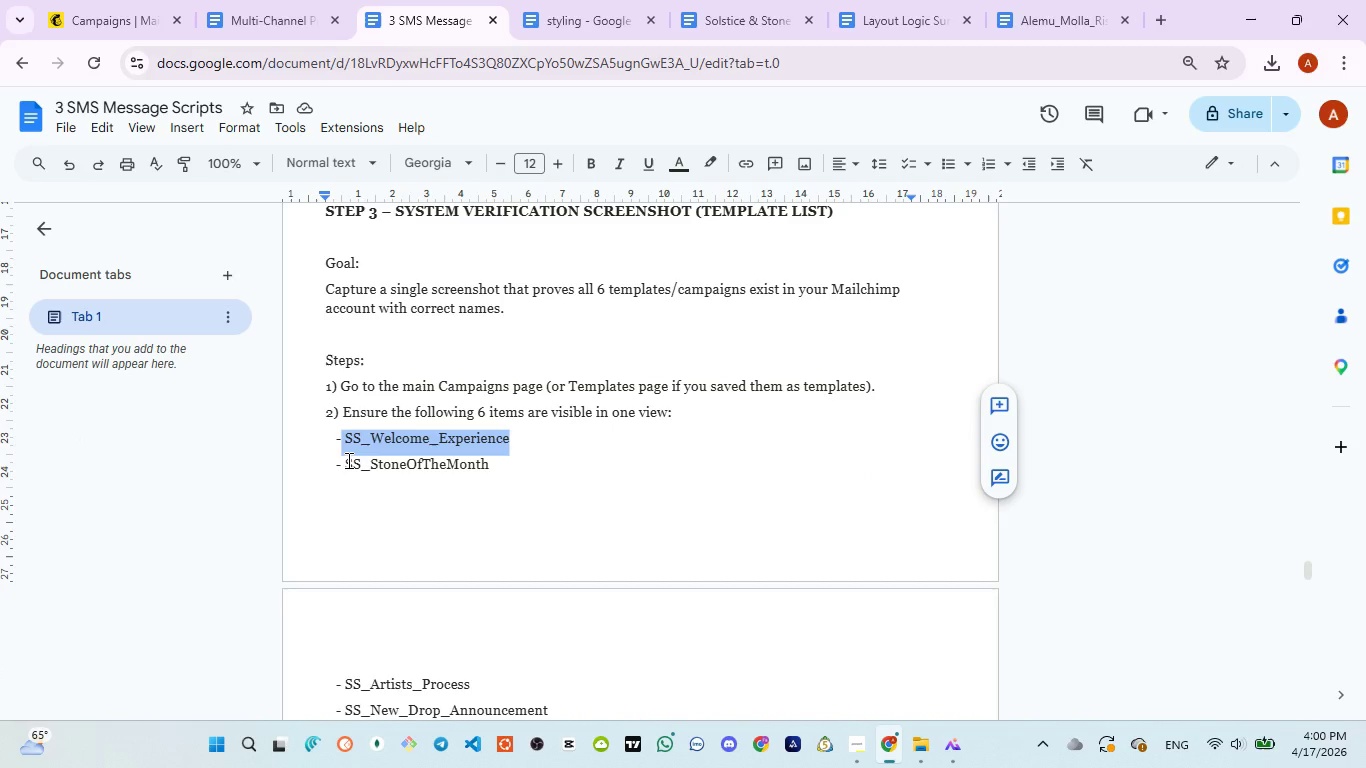 
left_click_drag(start_coordinate=[345, 462], to_coordinate=[491, 471])
 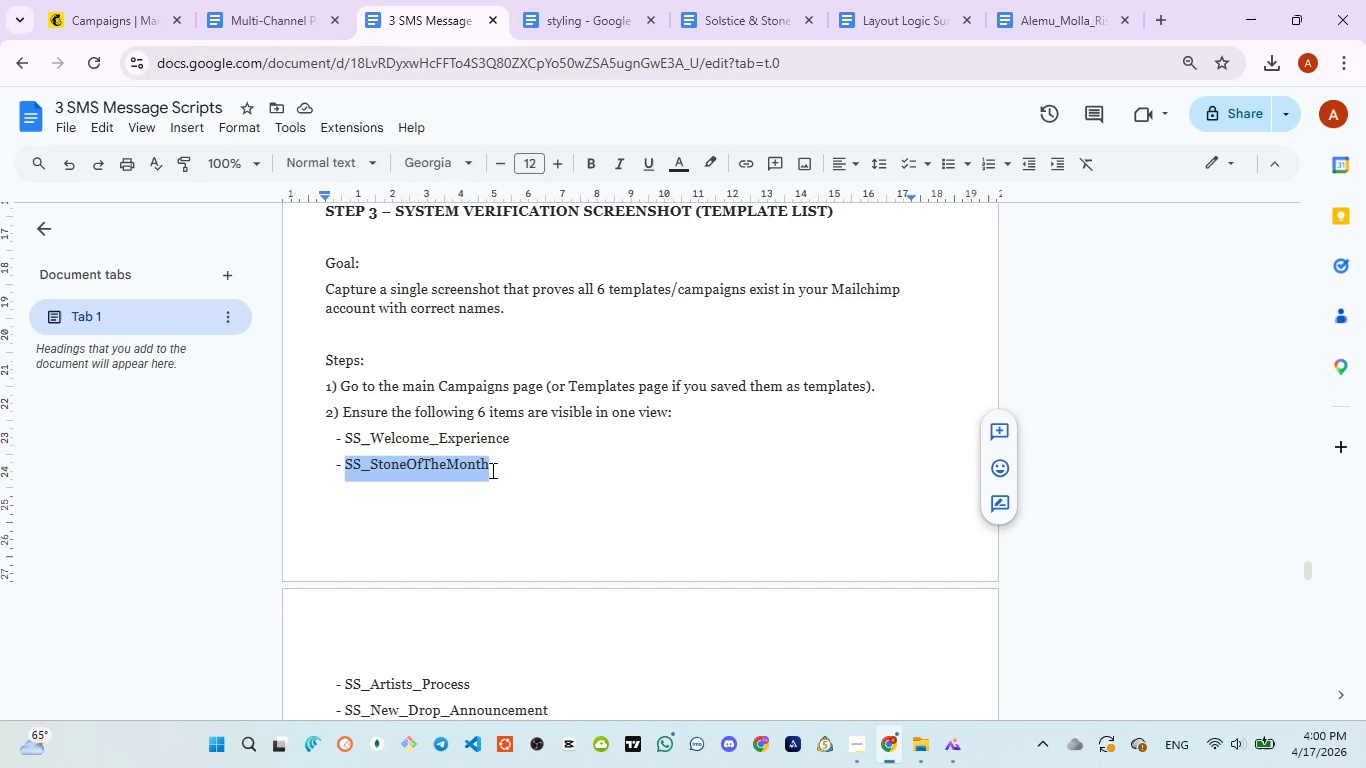 
key(Control+C)
 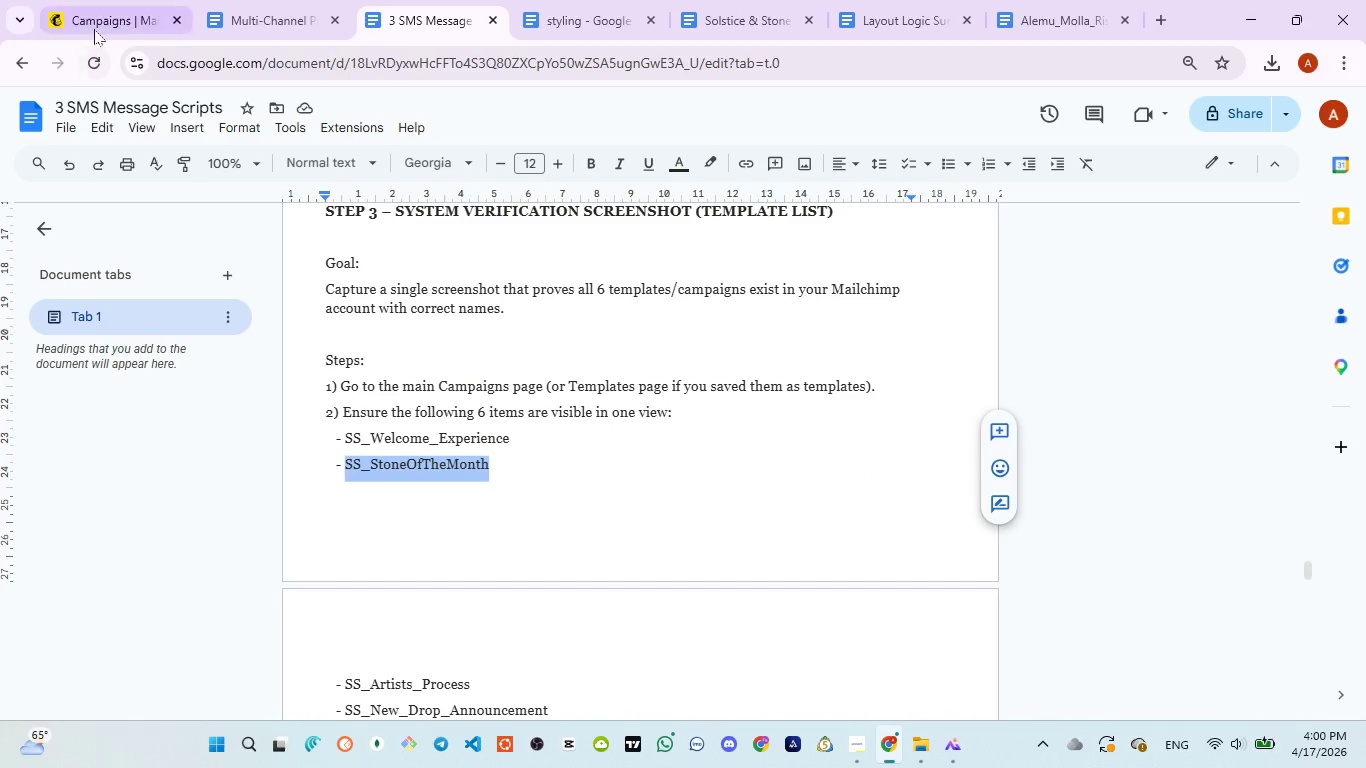 
left_click([94, 29])
 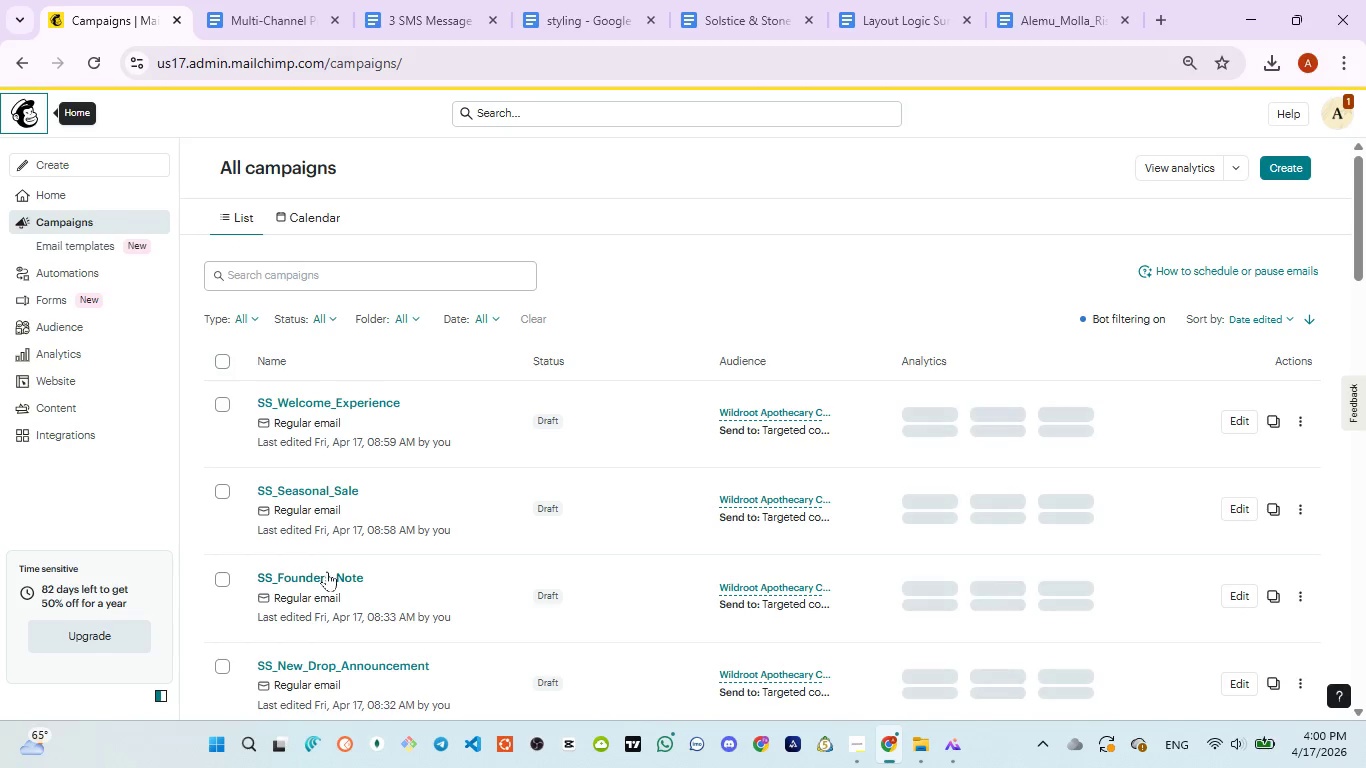 
scroll: coordinate [327, 576], scroll_direction: none, amount: 0.0
 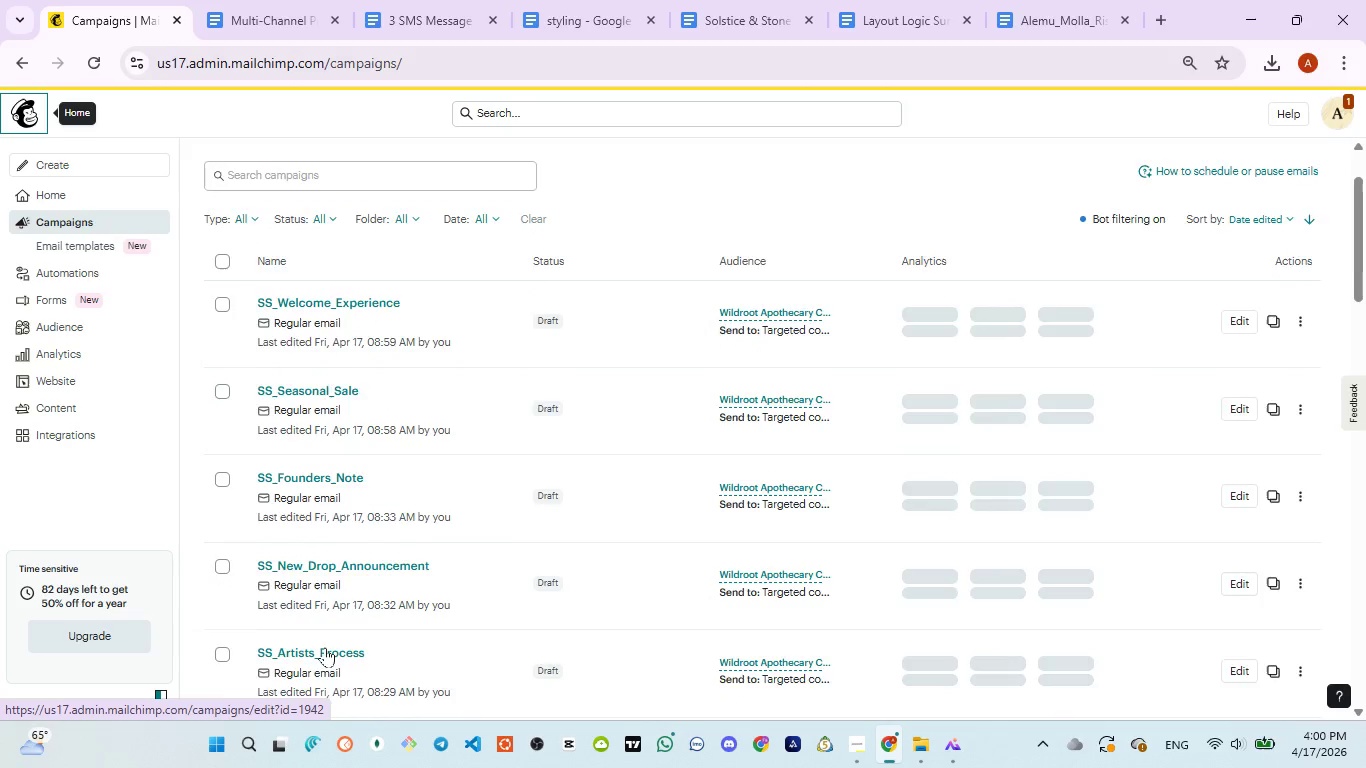 
scroll: coordinate [329, 645], scroll_direction: down, amount: 2.0
 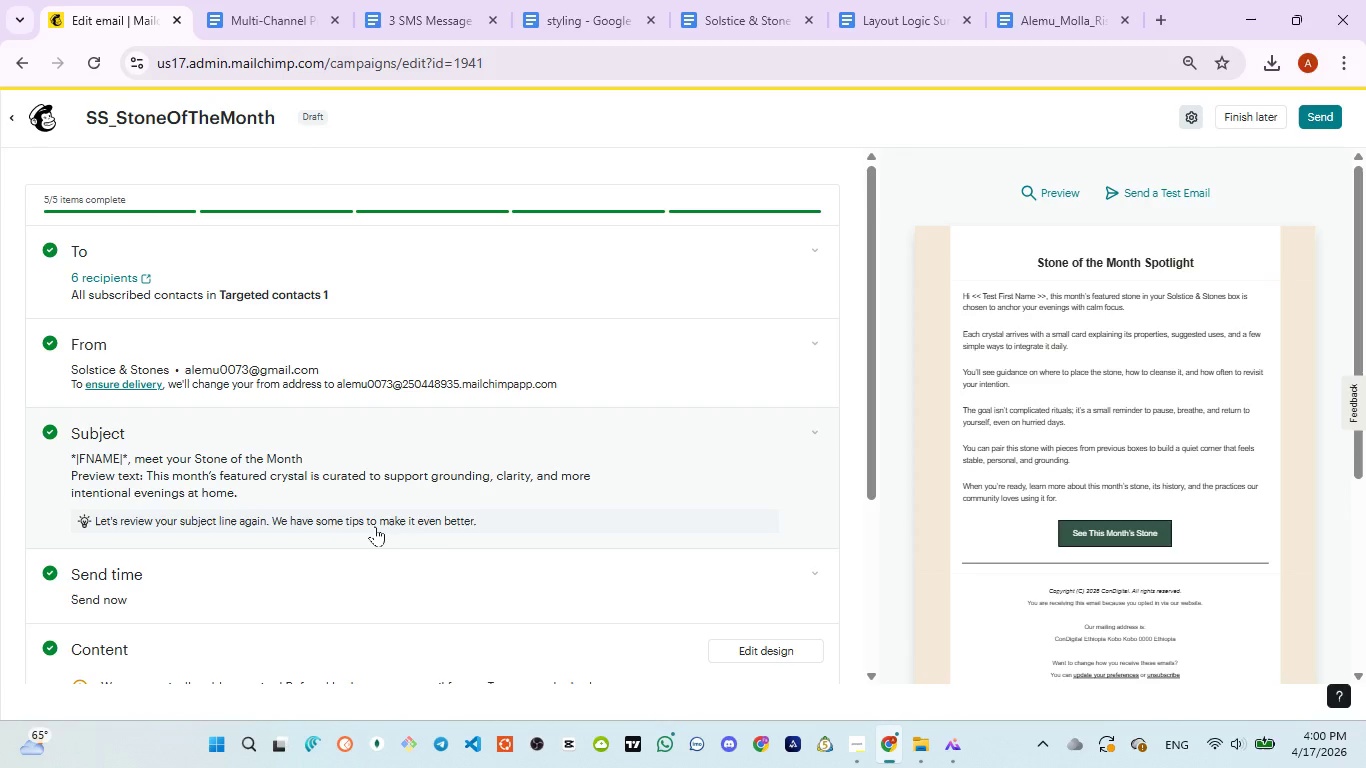 
wait(25.72)
 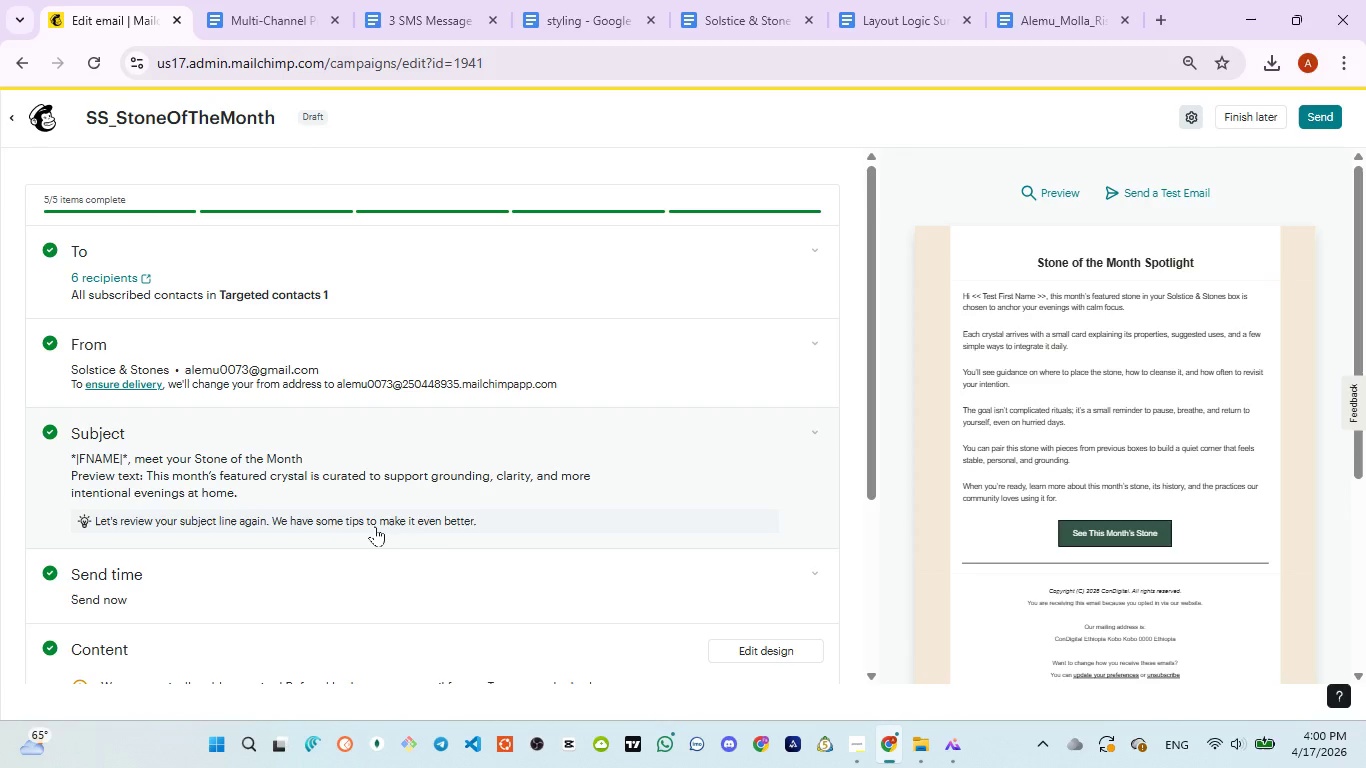 
left_click([782, 642])
 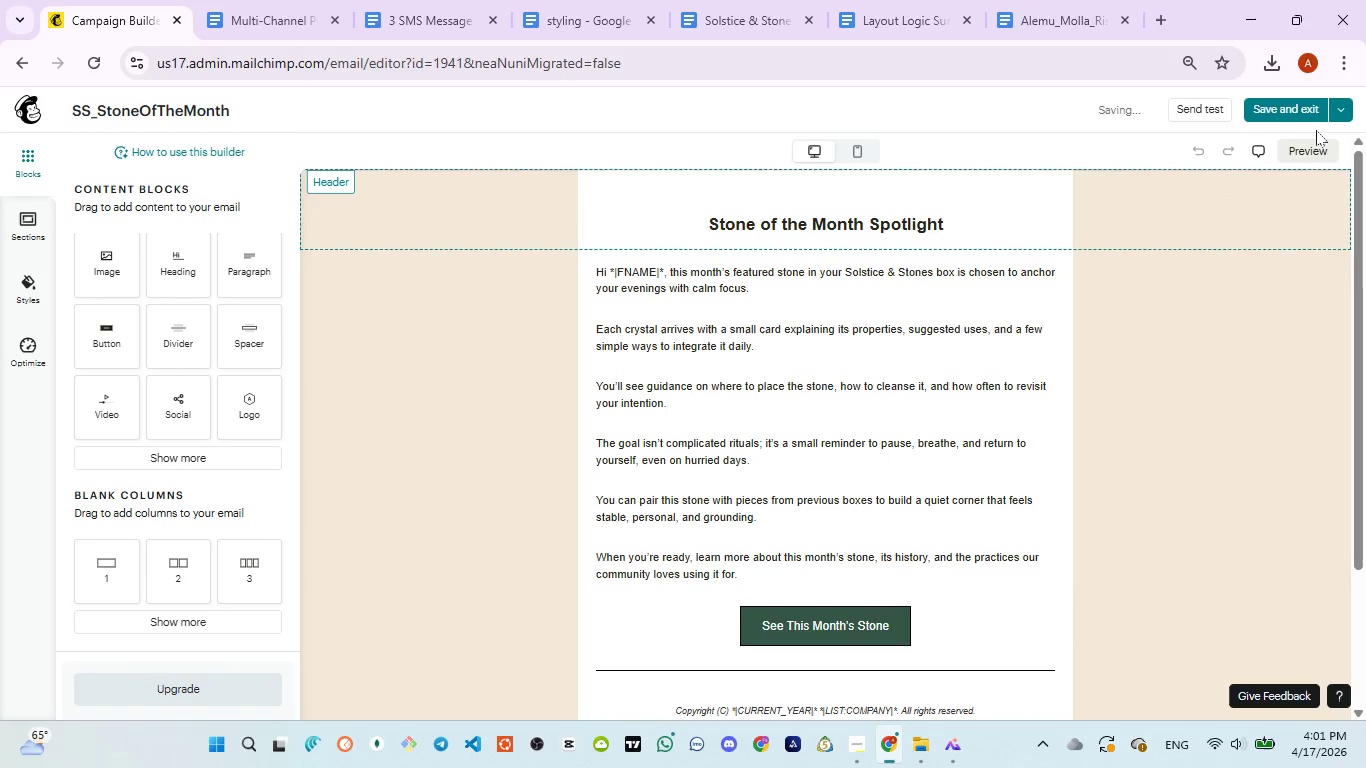 
left_click([1343, 112])
 